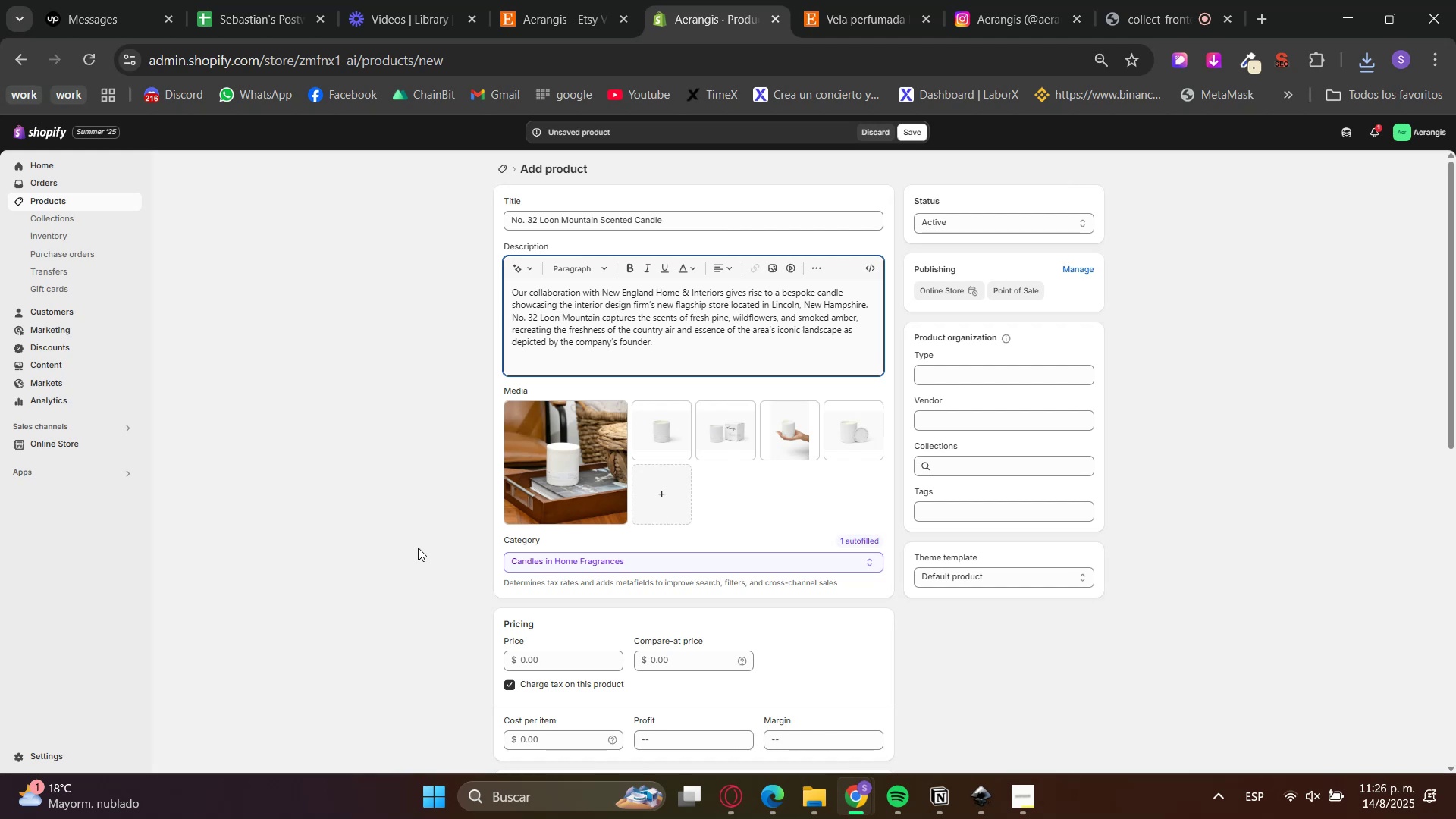 
wait(25.92)
 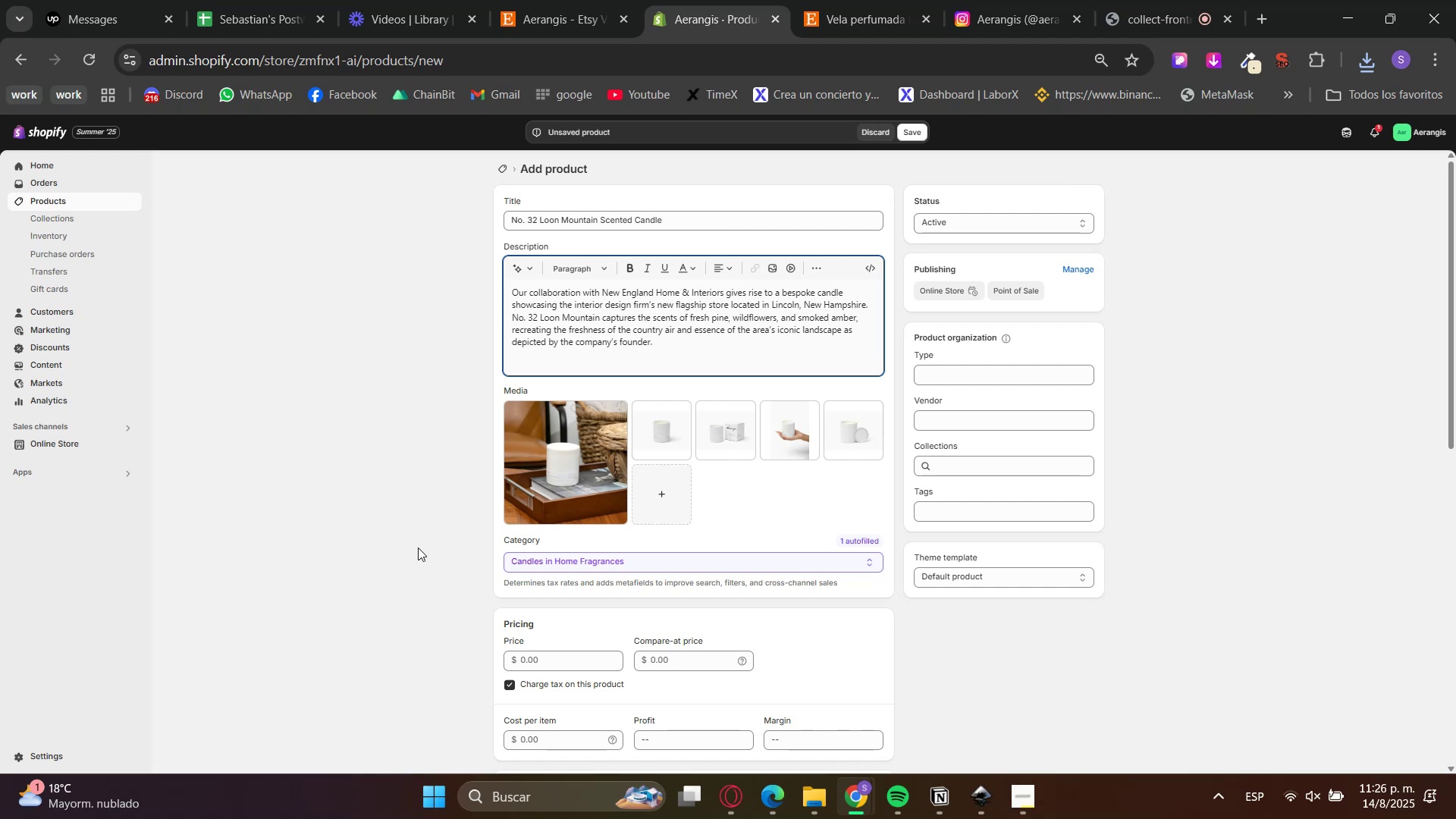 
left_click([882, 0])
 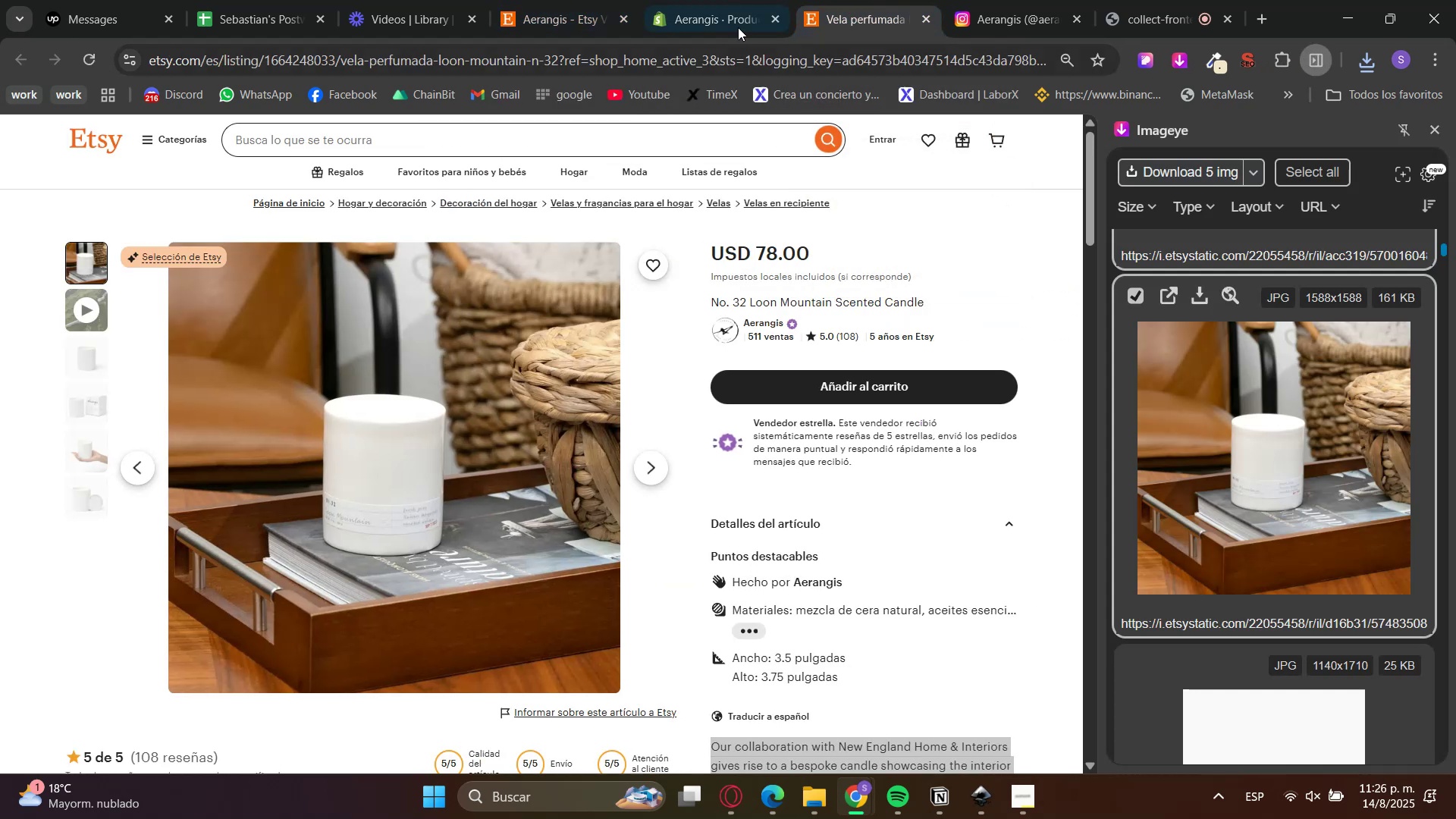 
left_click([733, 0])
 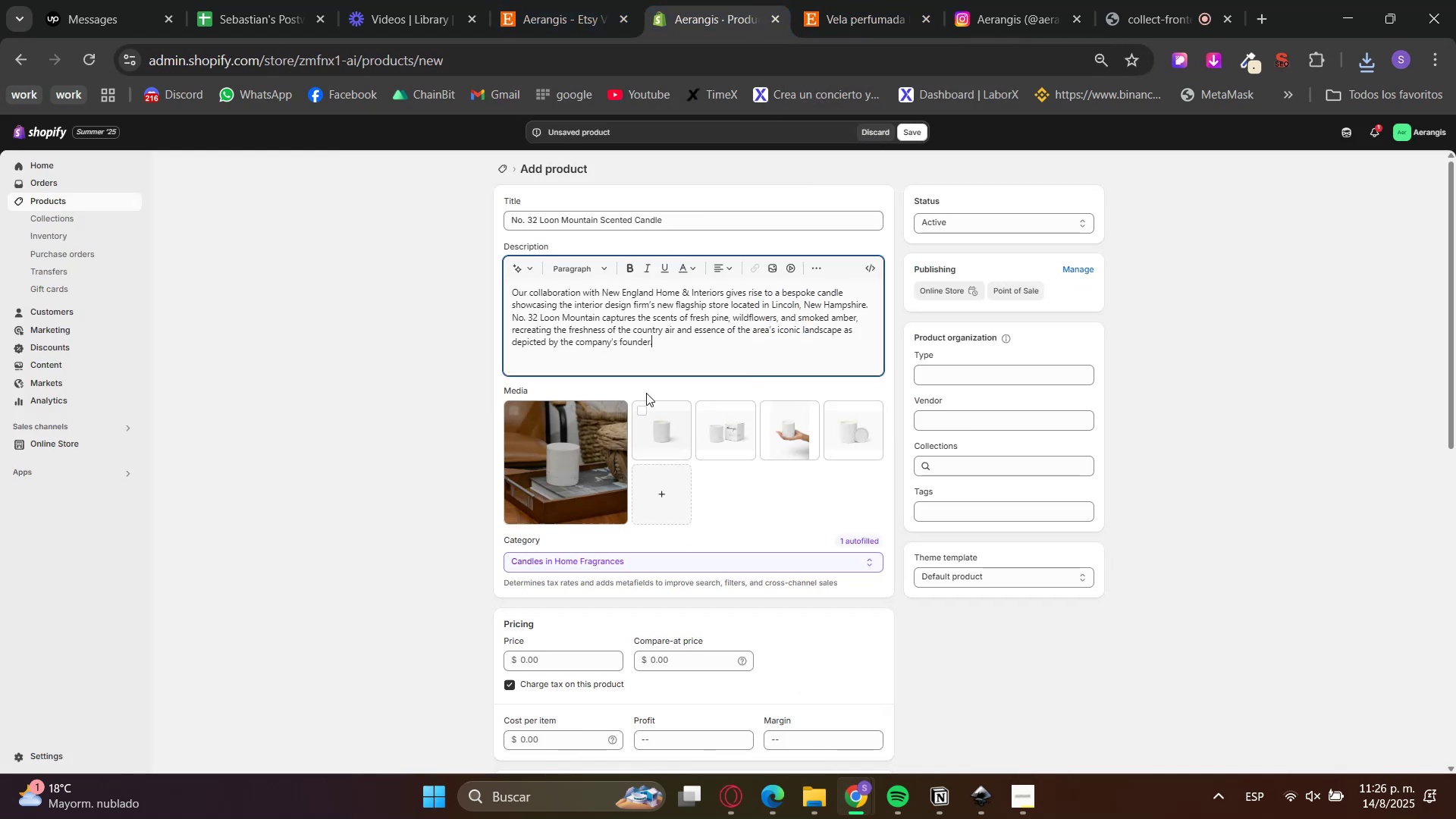 
left_click([550, 662])
 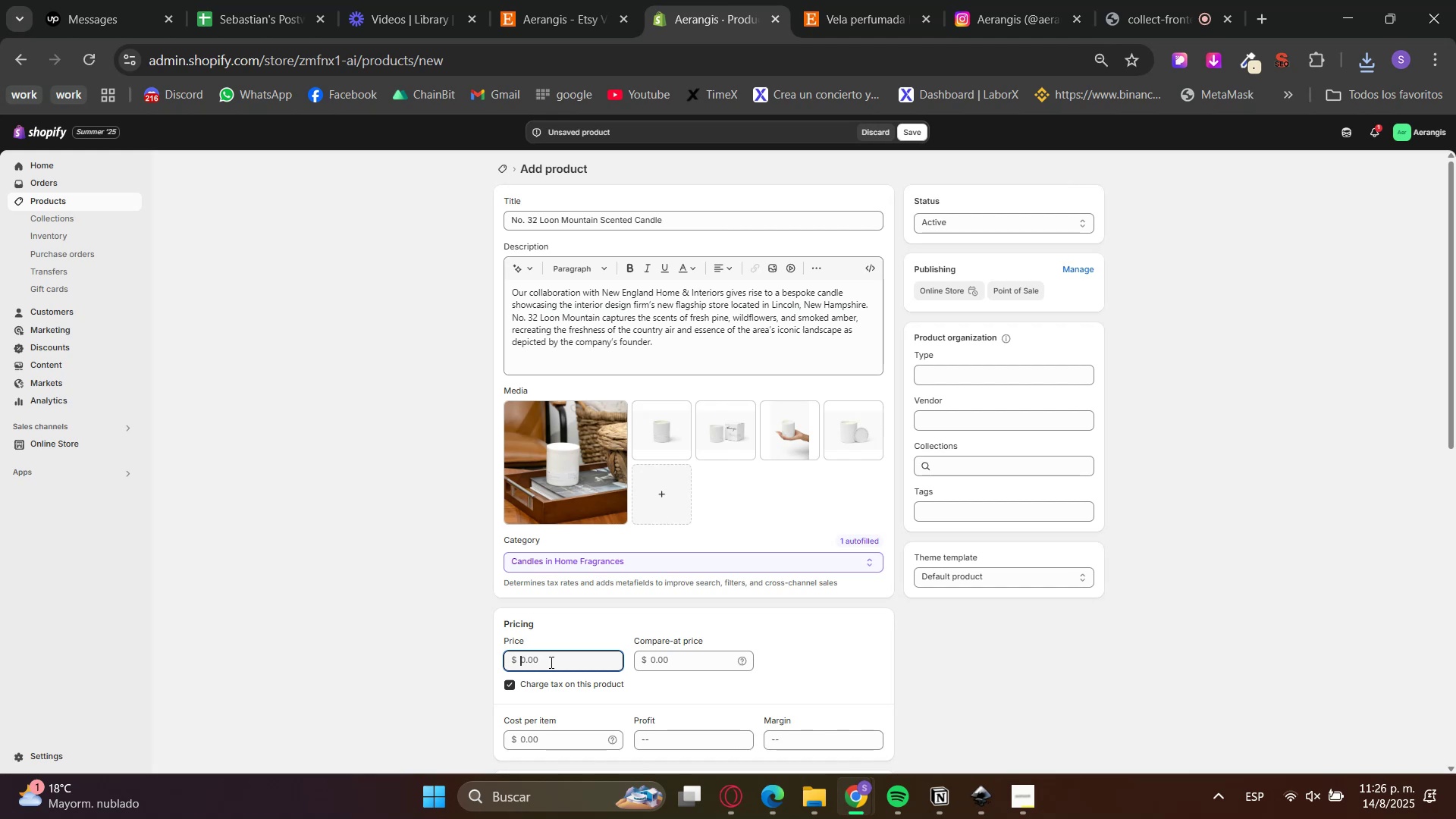 
key(Numpad7)
 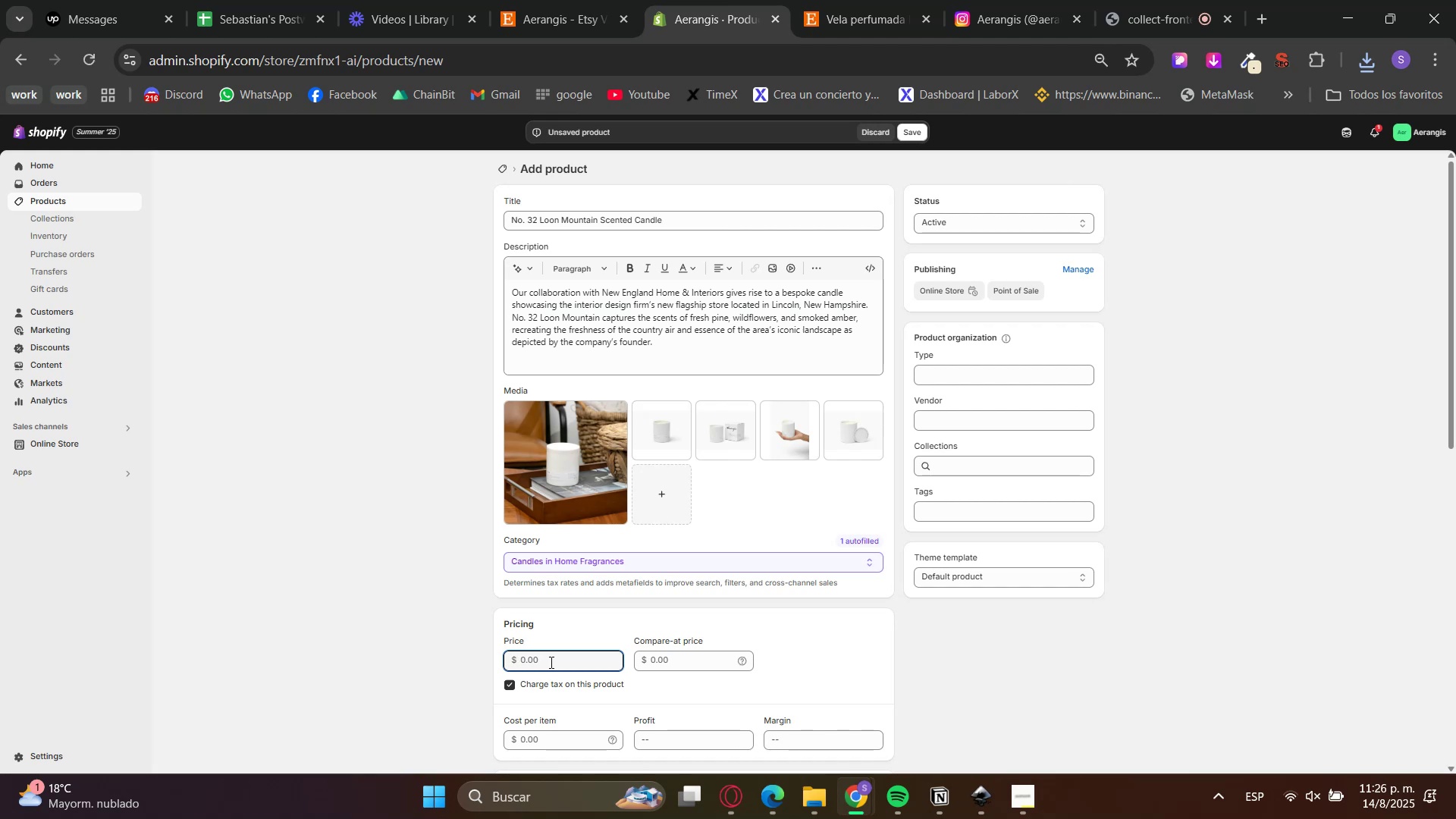 
key(Numpad7)
 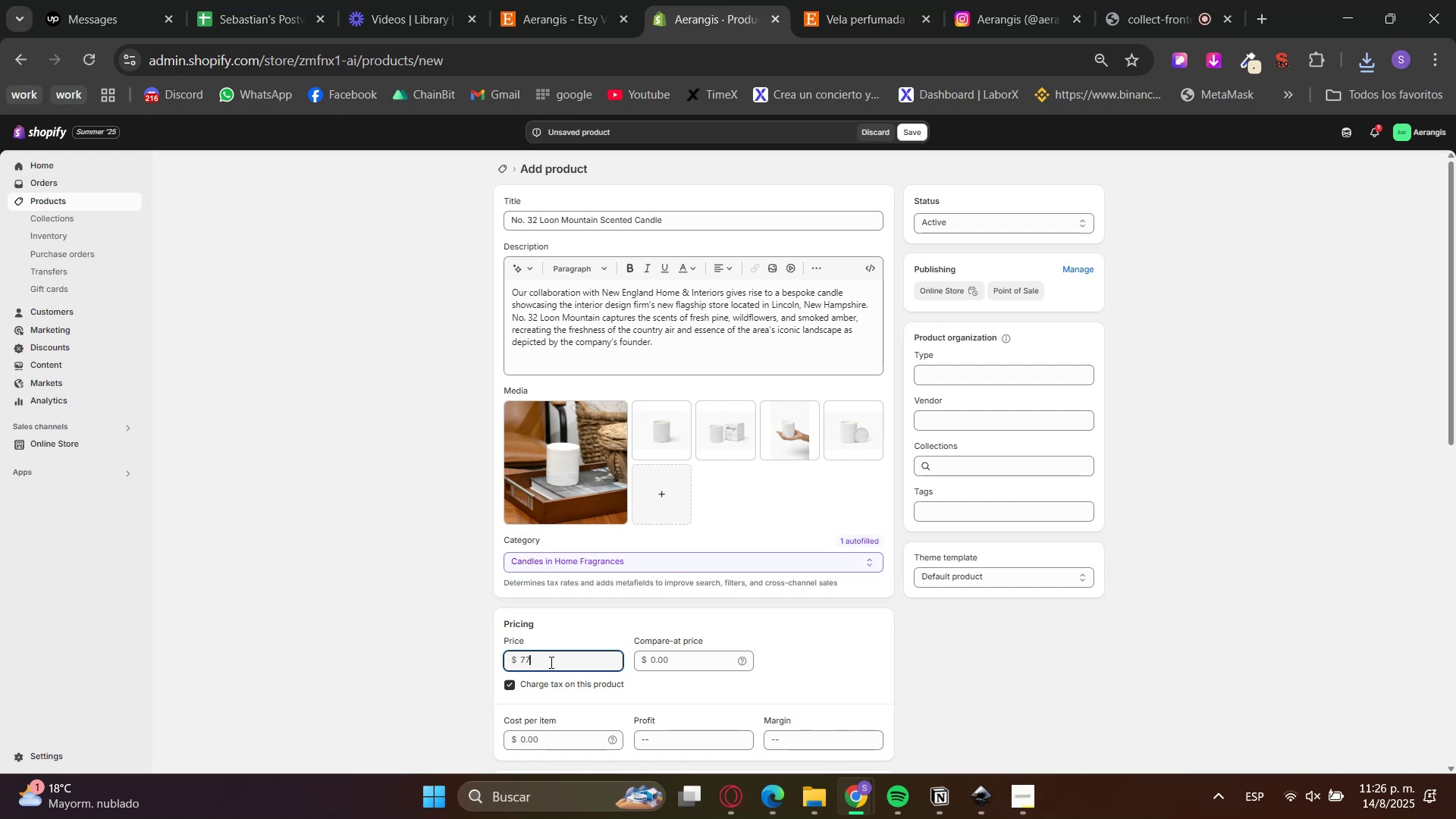 
key(NumpadDecimal)
 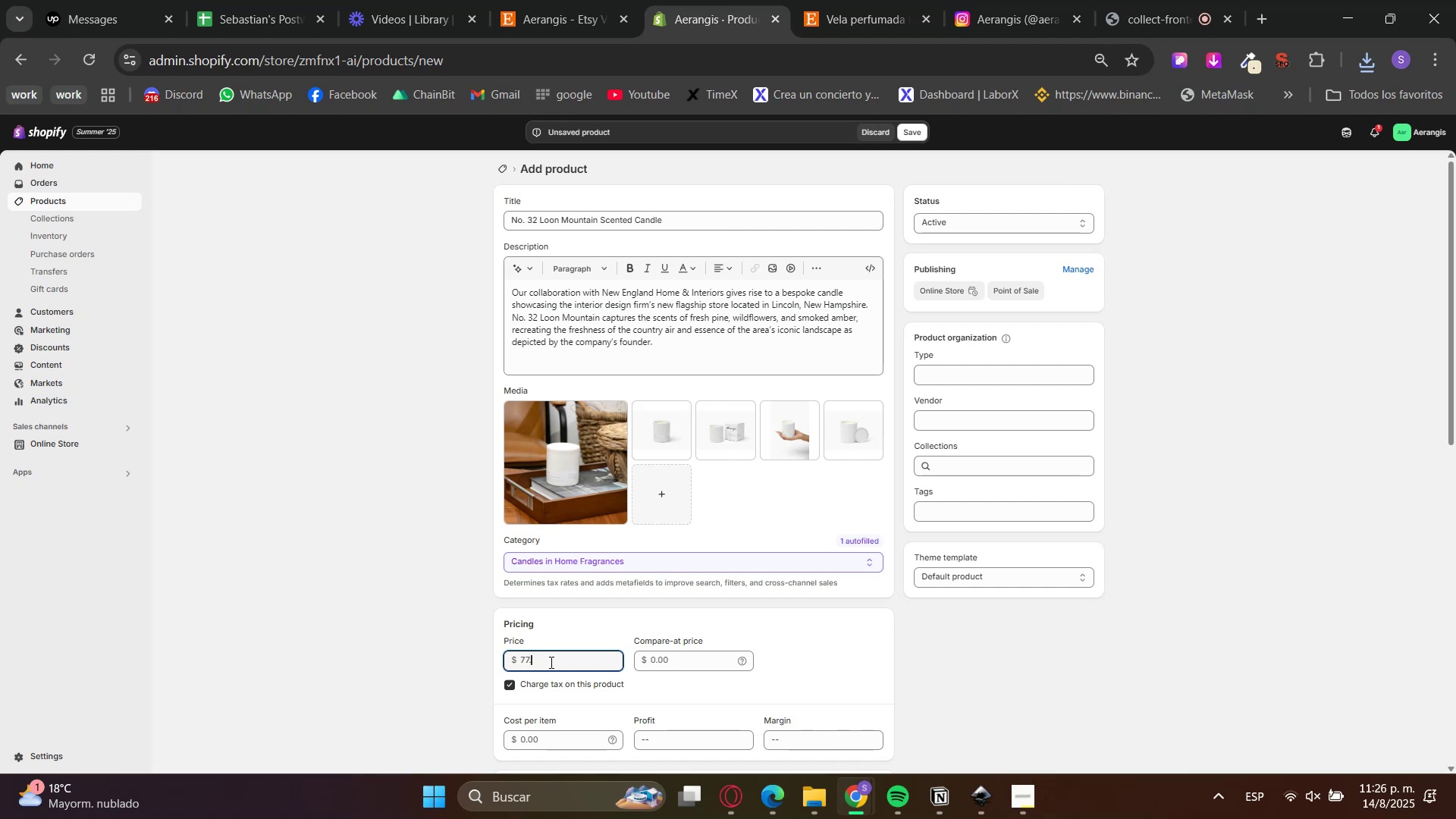 
key(Numpad9)
 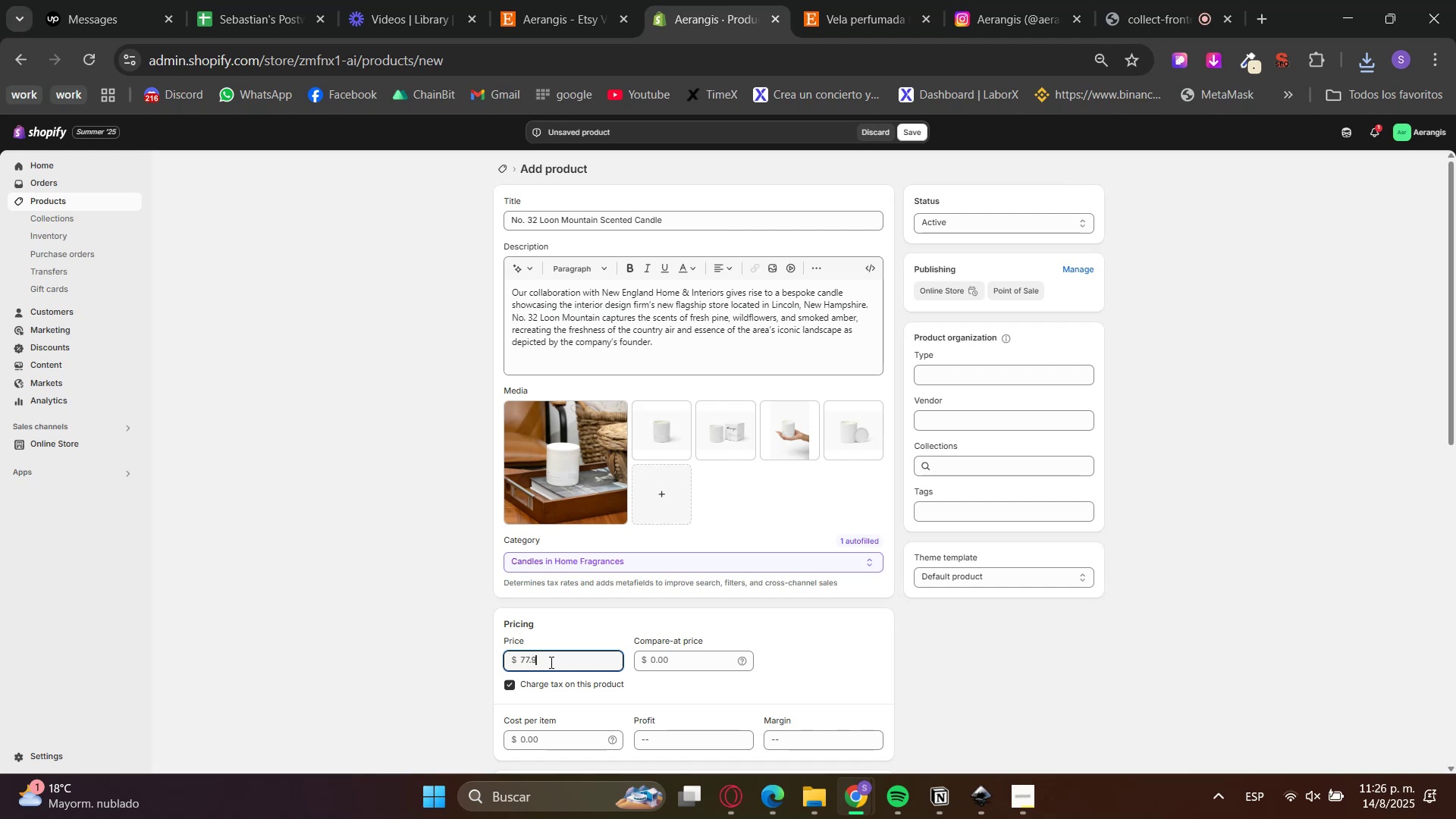 
key(Numpad9)
 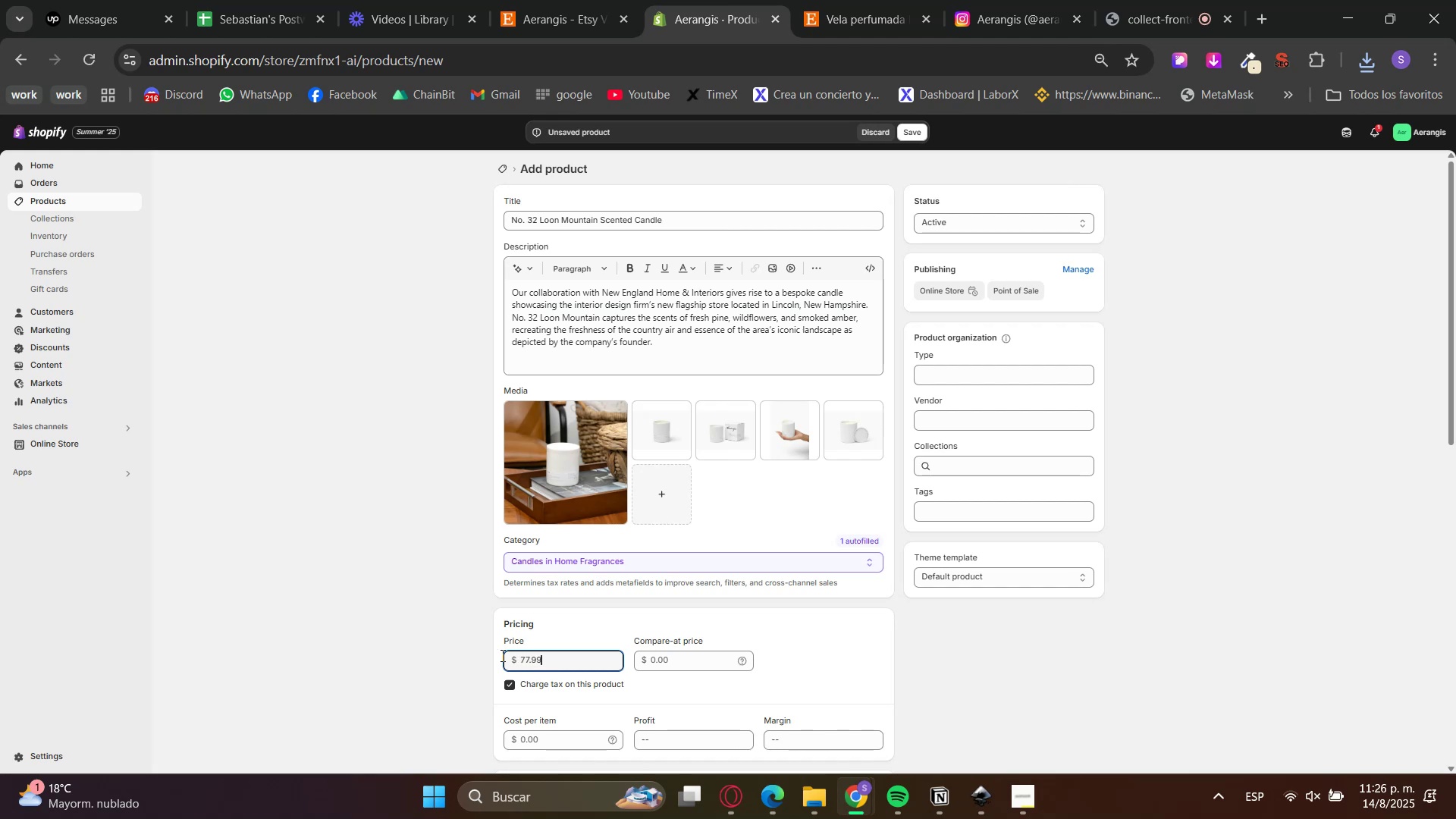 
left_click([450, 641])
 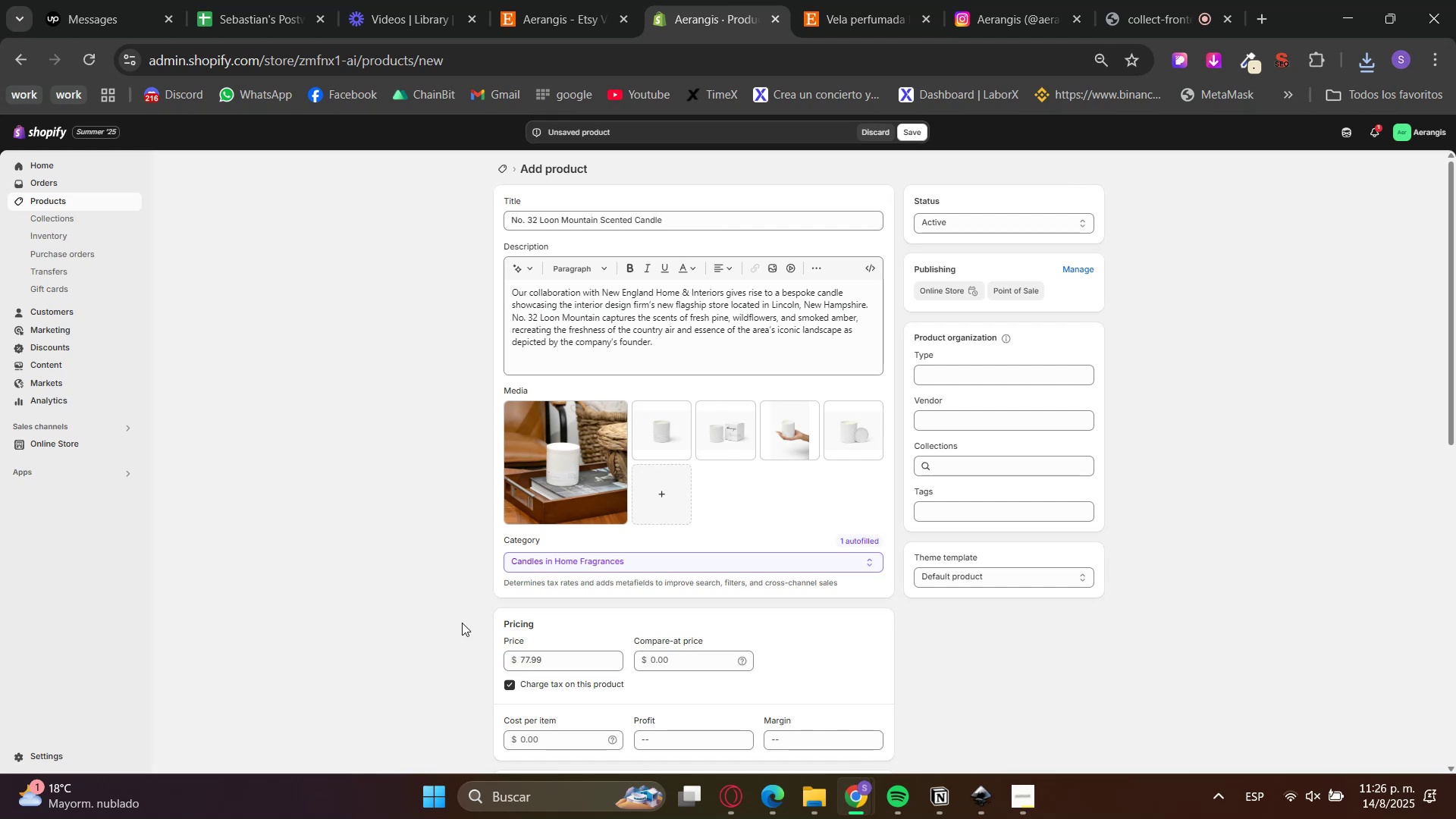 
left_click([860, 0])
 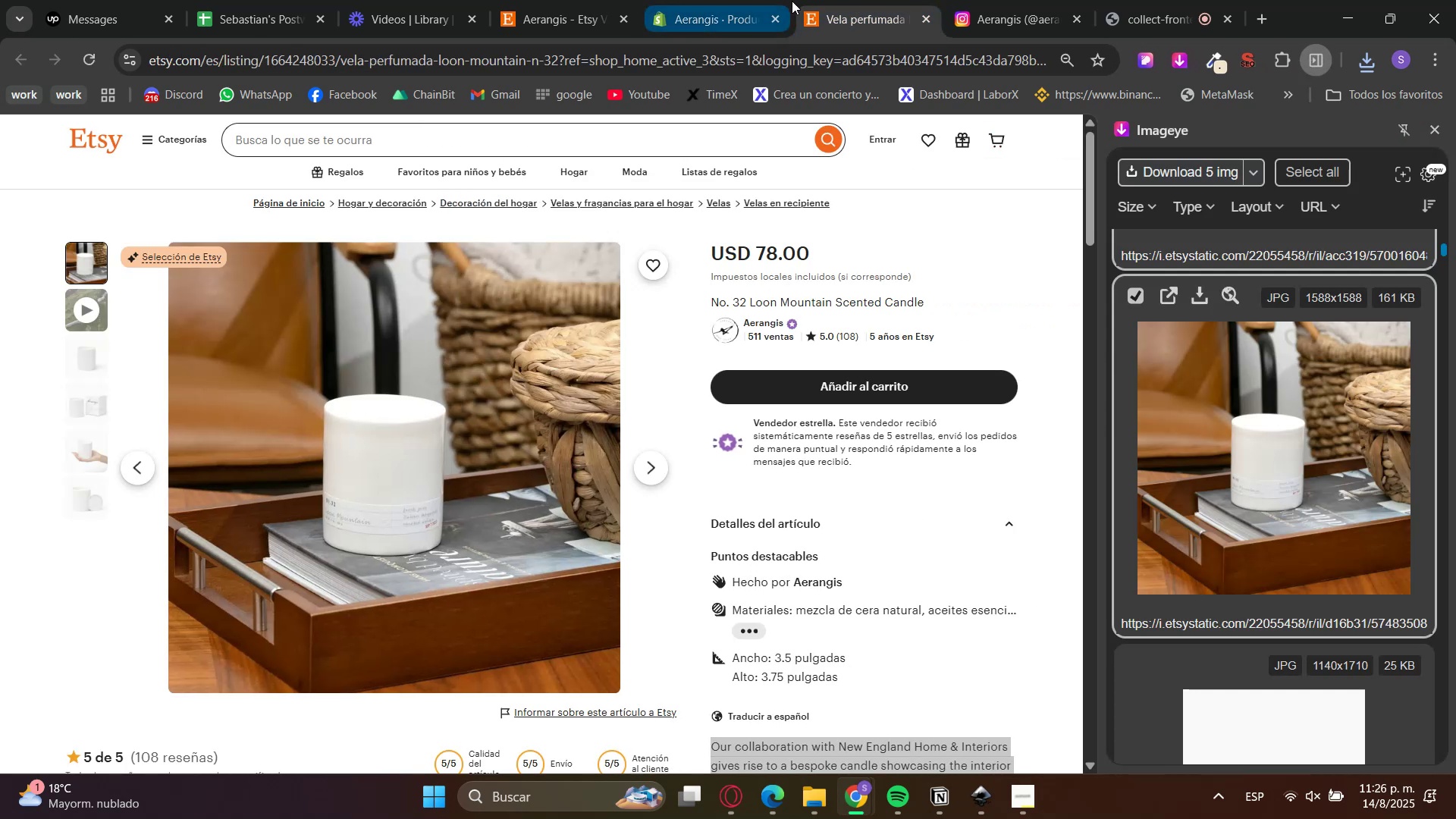 
left_click([792, 1])
 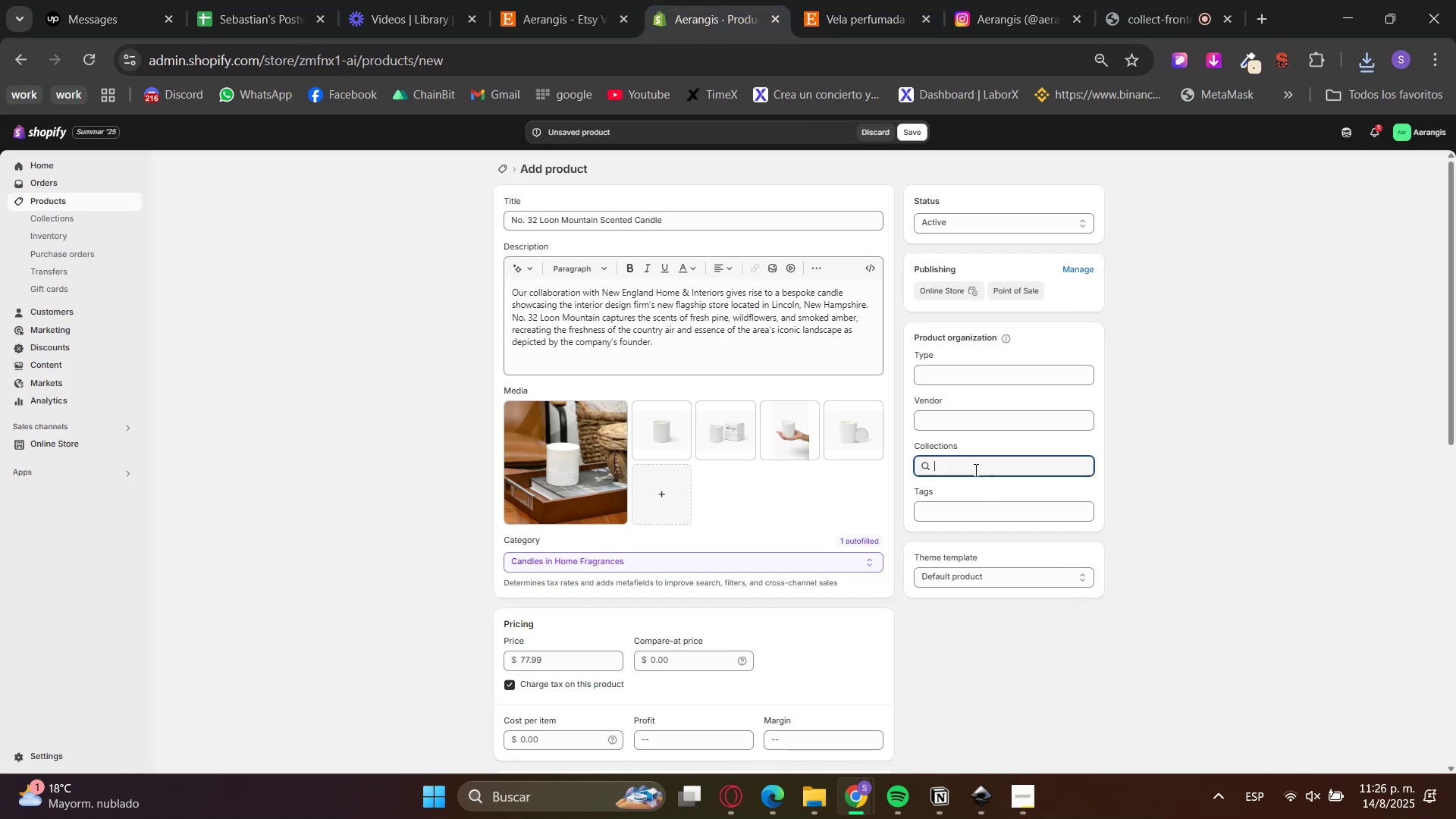 
double_click([957, 521])
 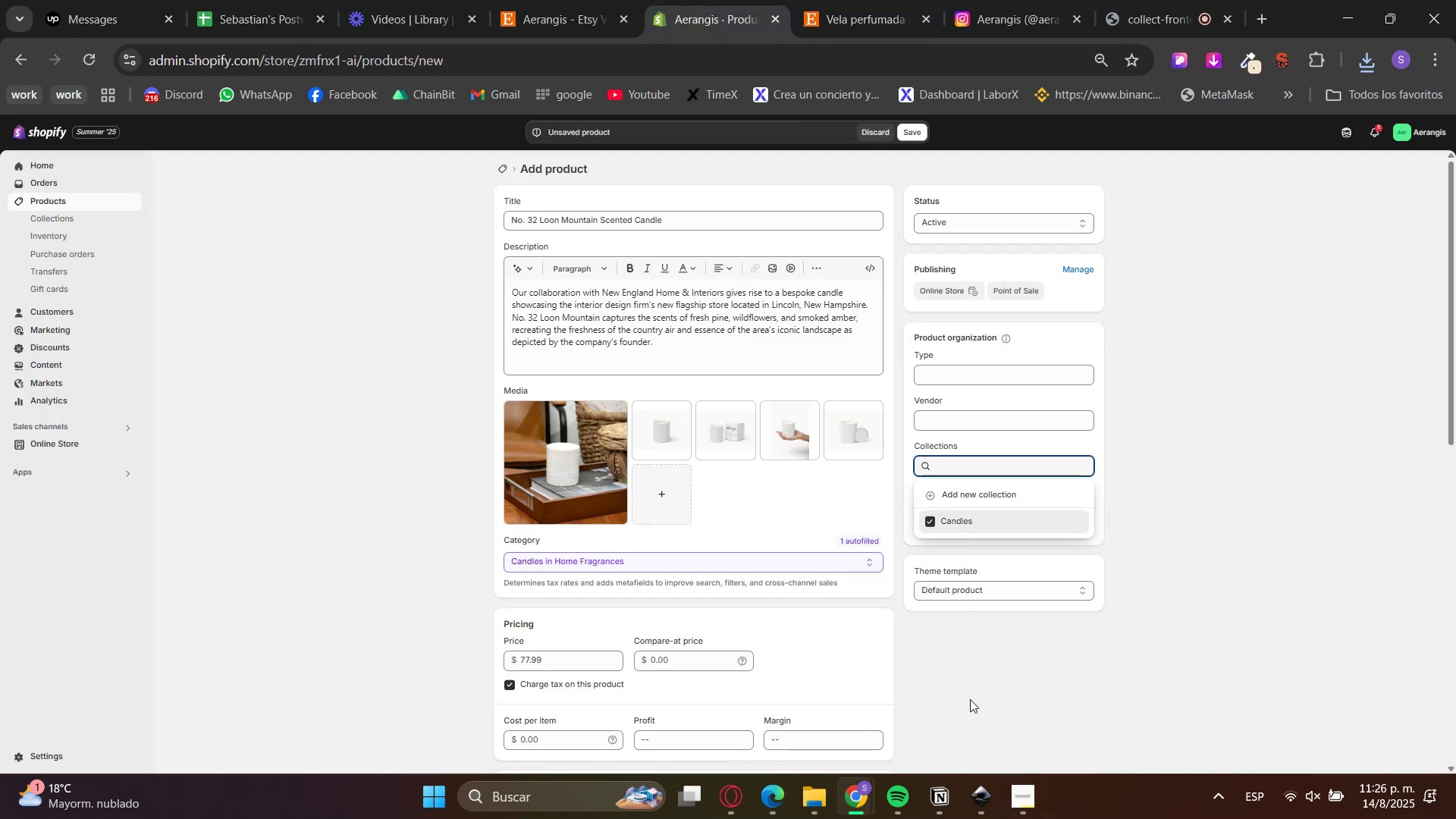 
left_click([970, 699])
 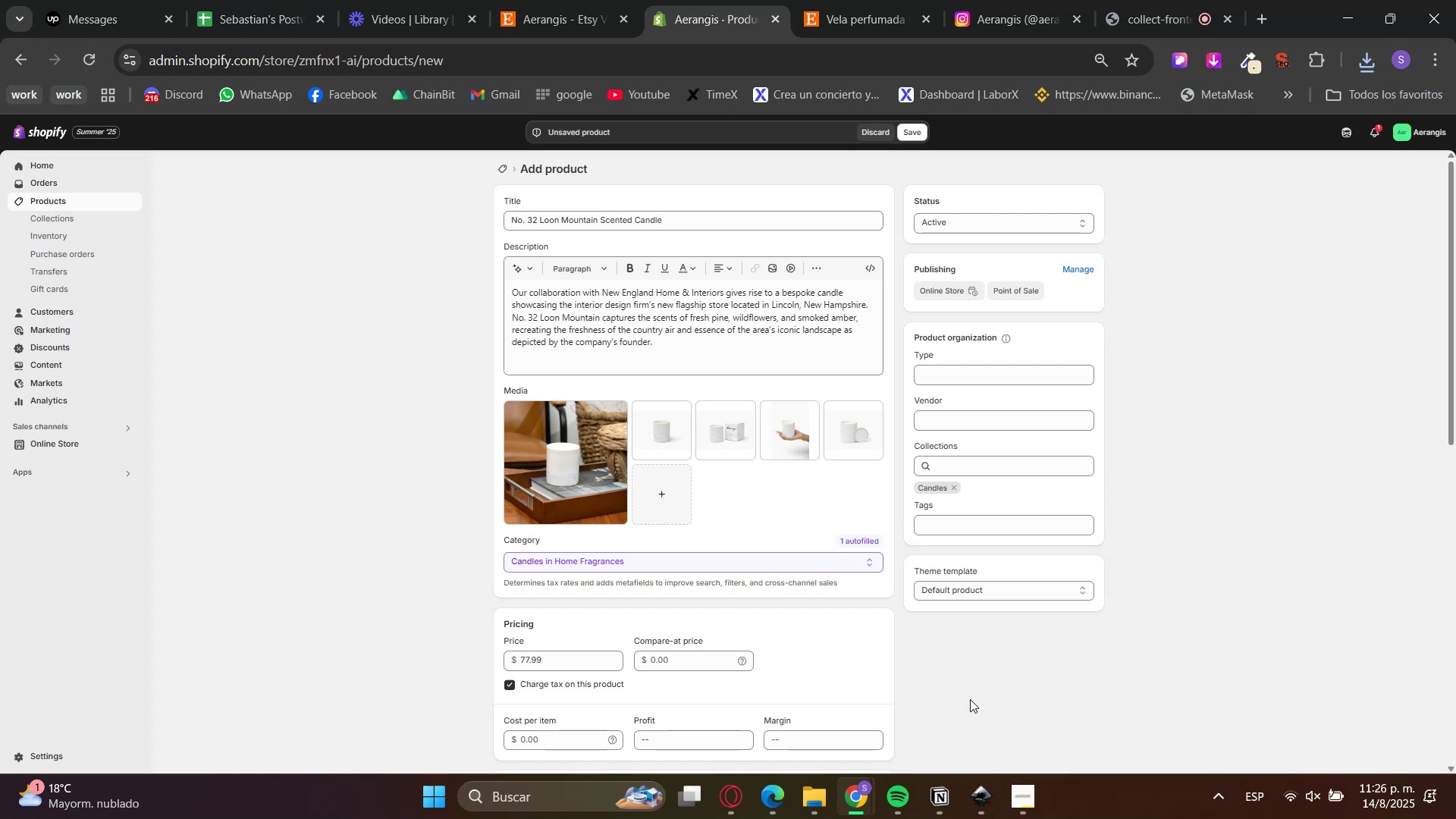 
scroll: coordinate [970, 699], scroll_direction: down, amount: 2.0
 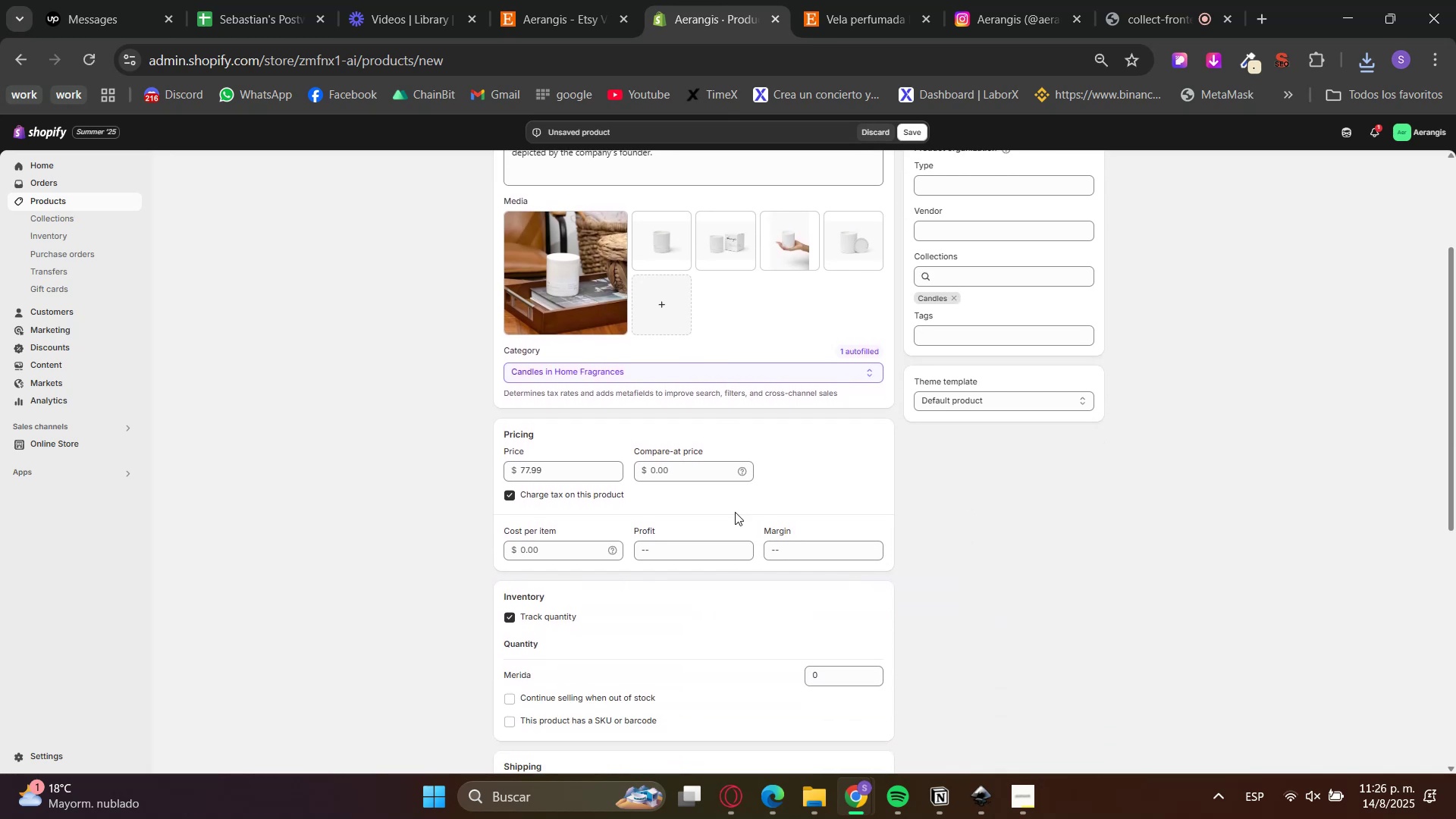 
left_click([561, 623])
 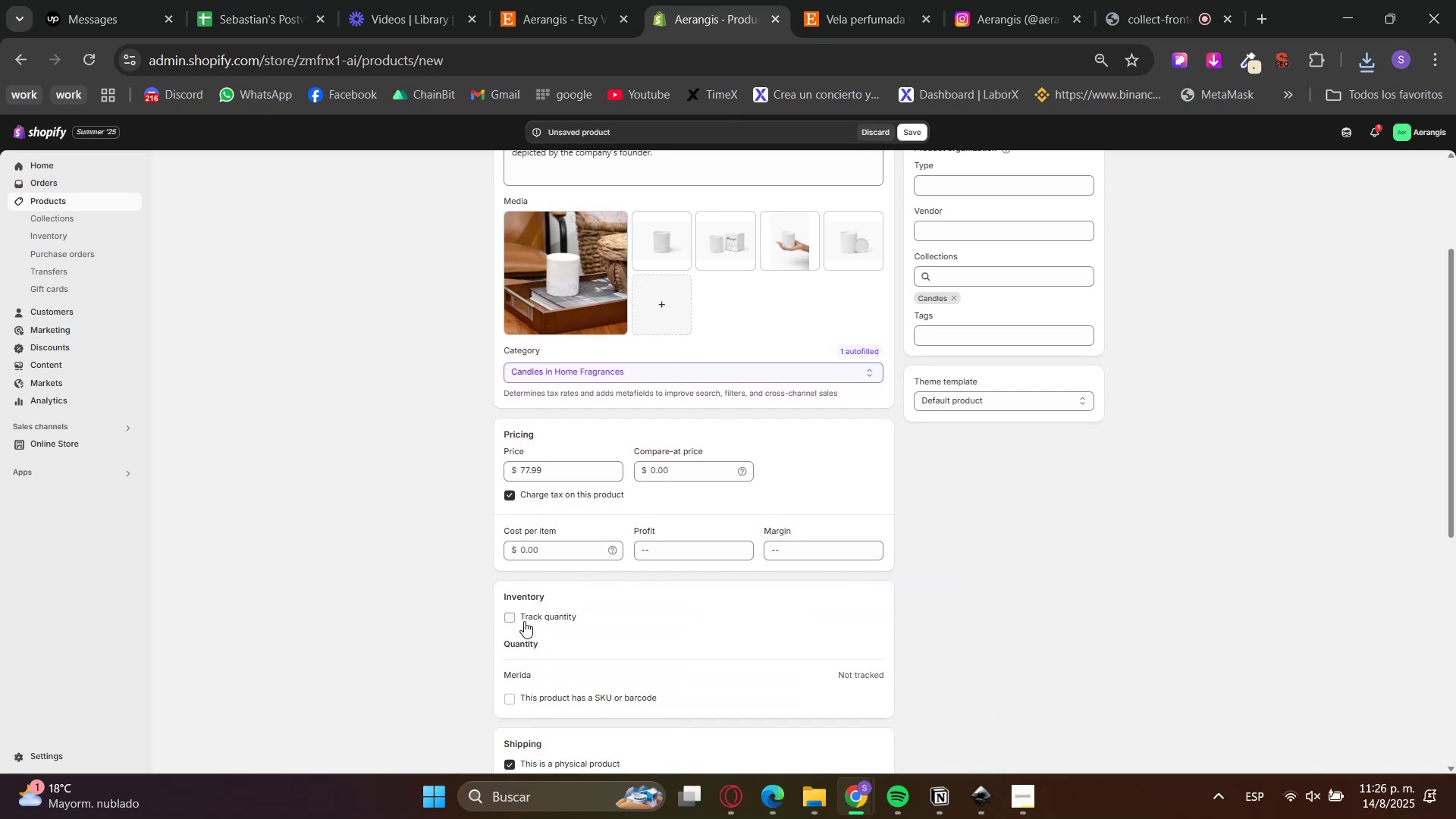 
scroll: coordinate [460, 630], scroll_direction: up, amount: 3.0
 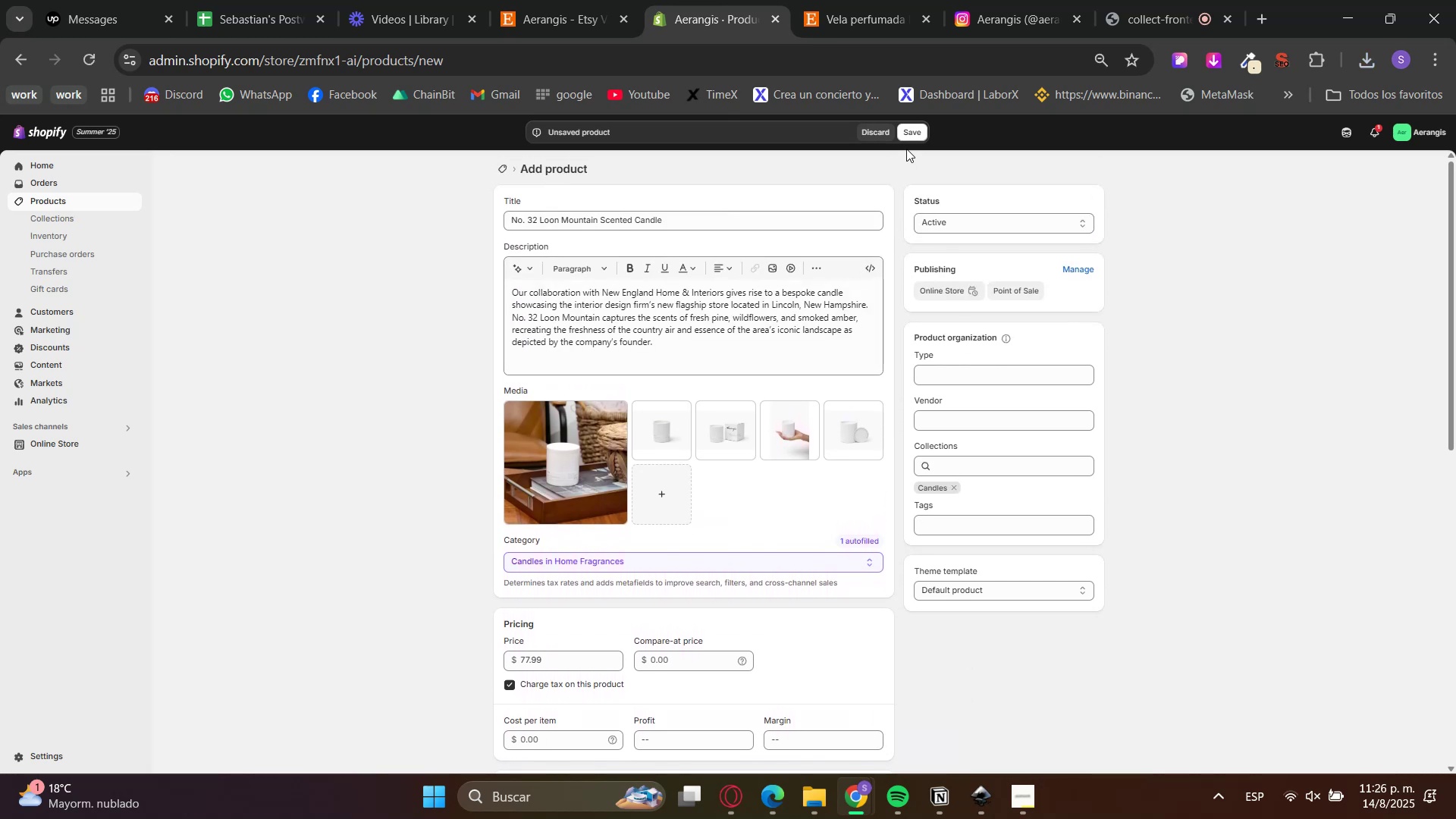 
left_click([912, 135])
 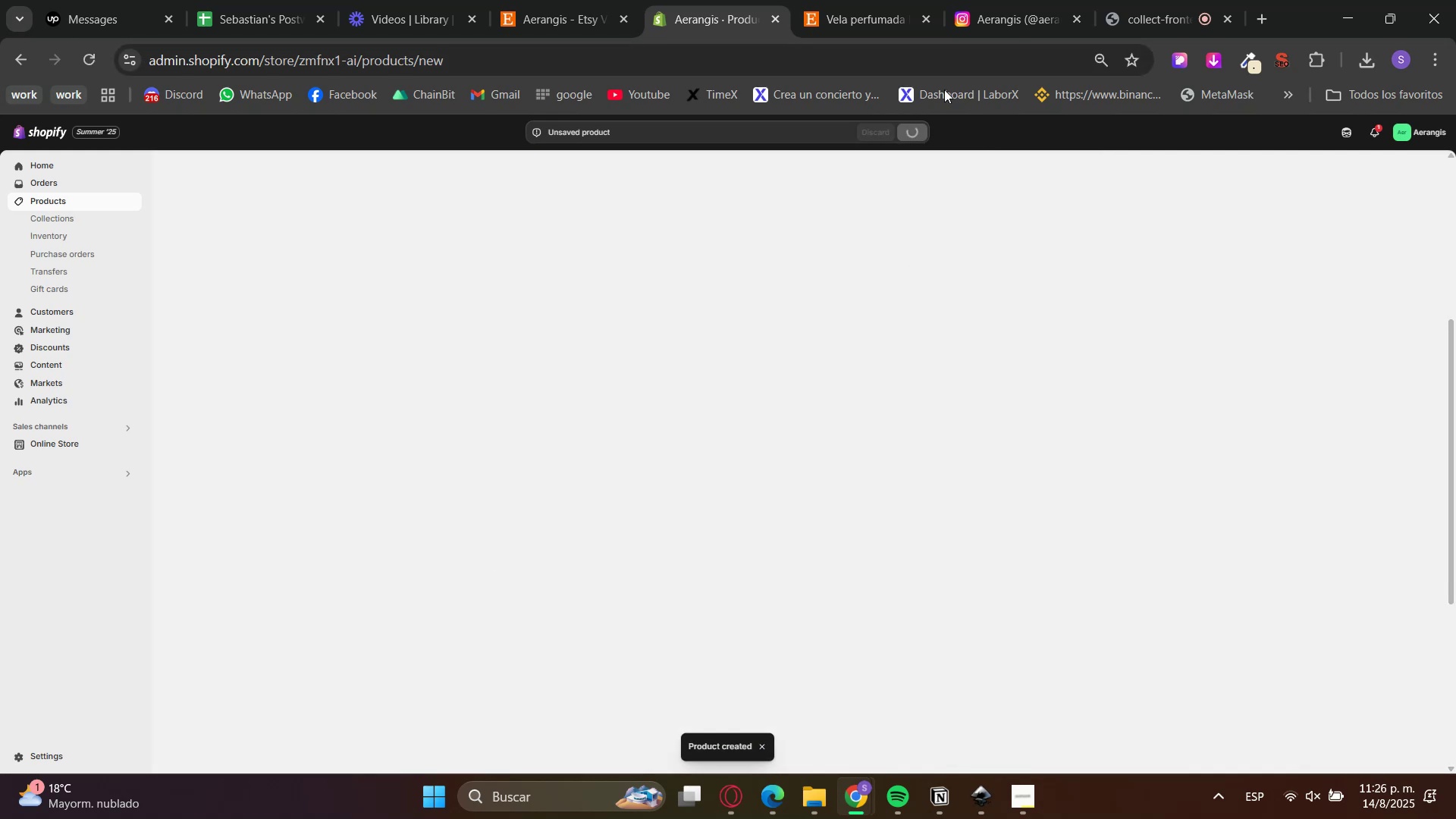 
left_click([931, 23])
 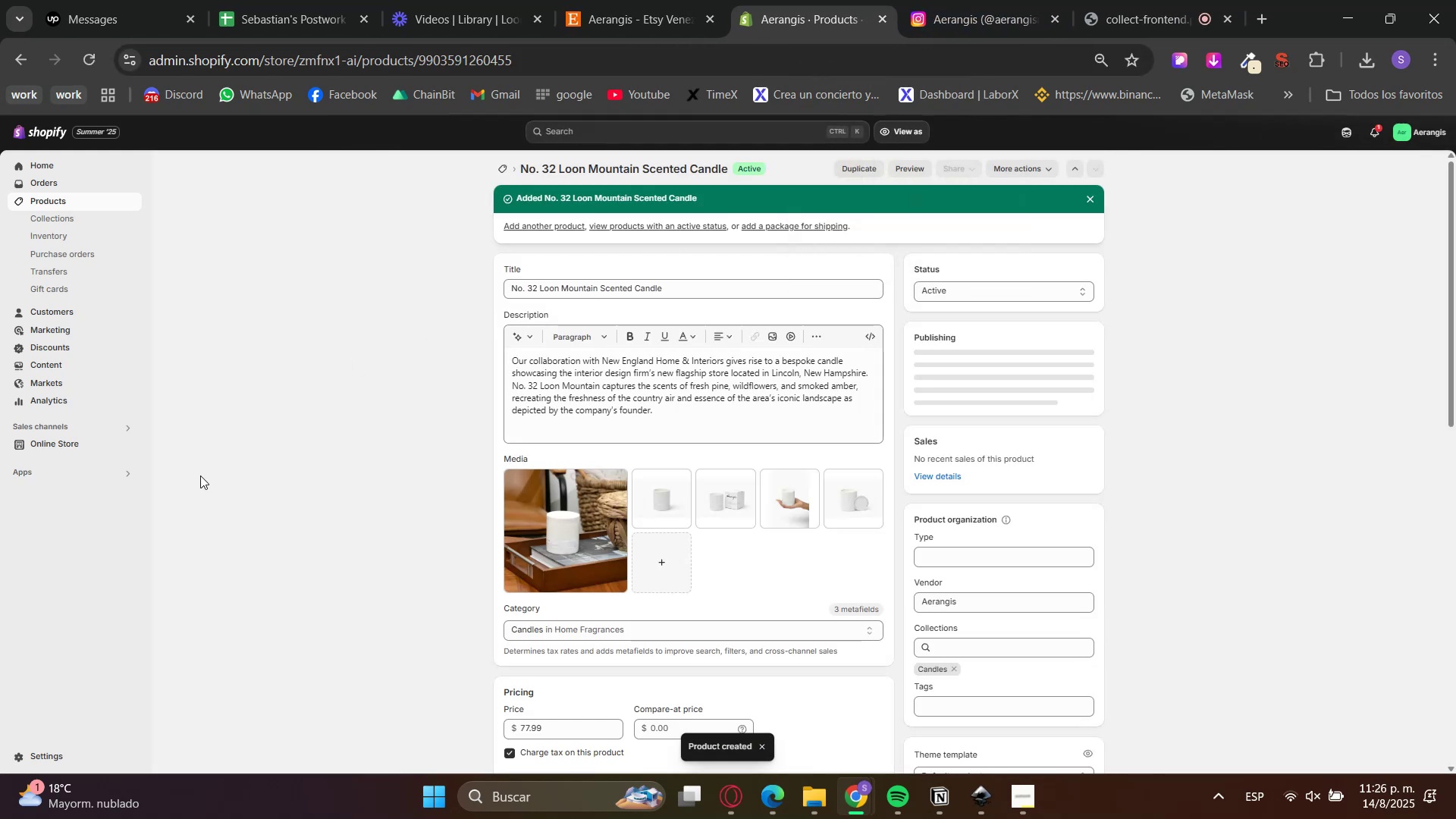 
left_click([80, 444])
 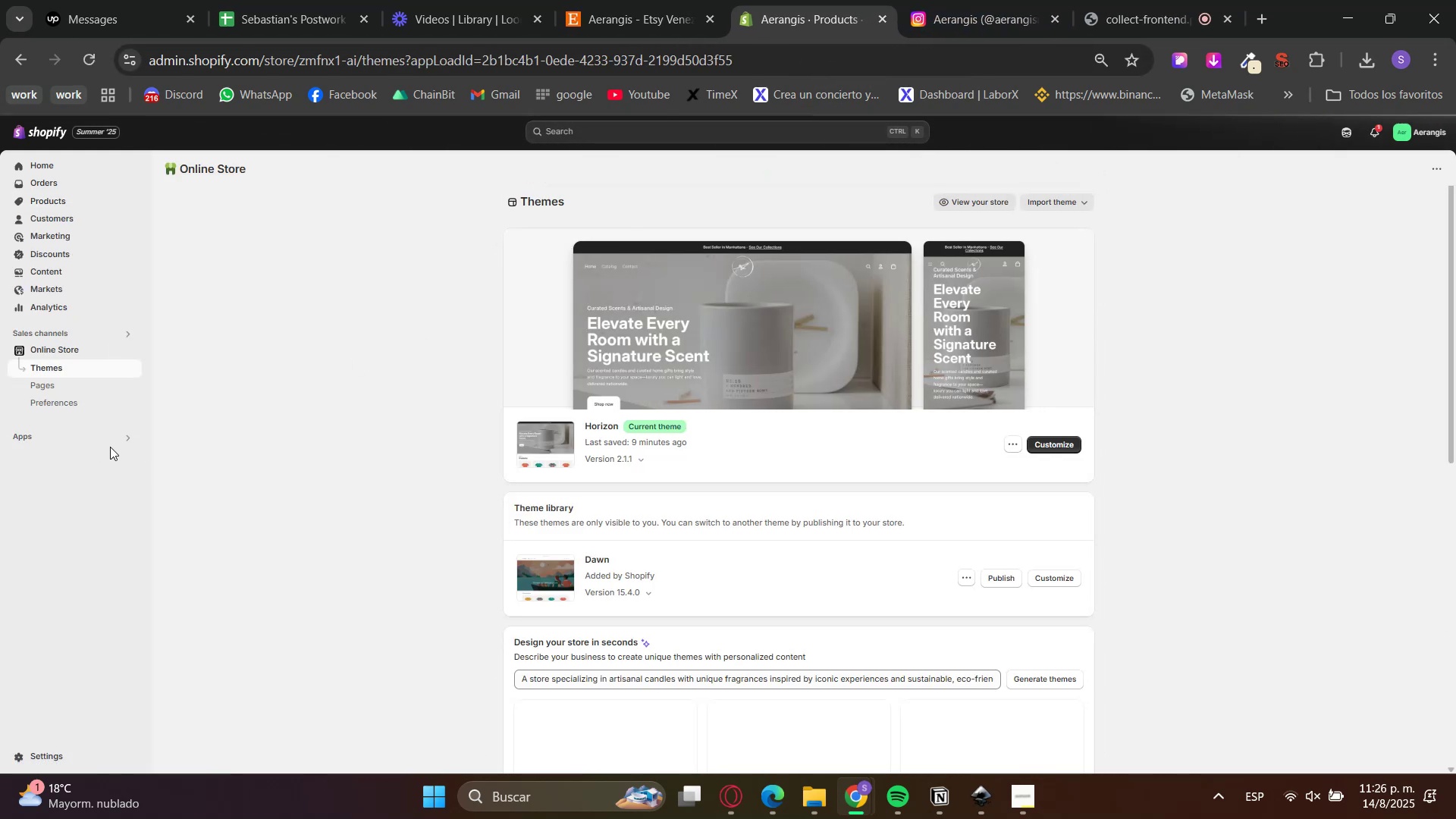 
wait(5.03)
 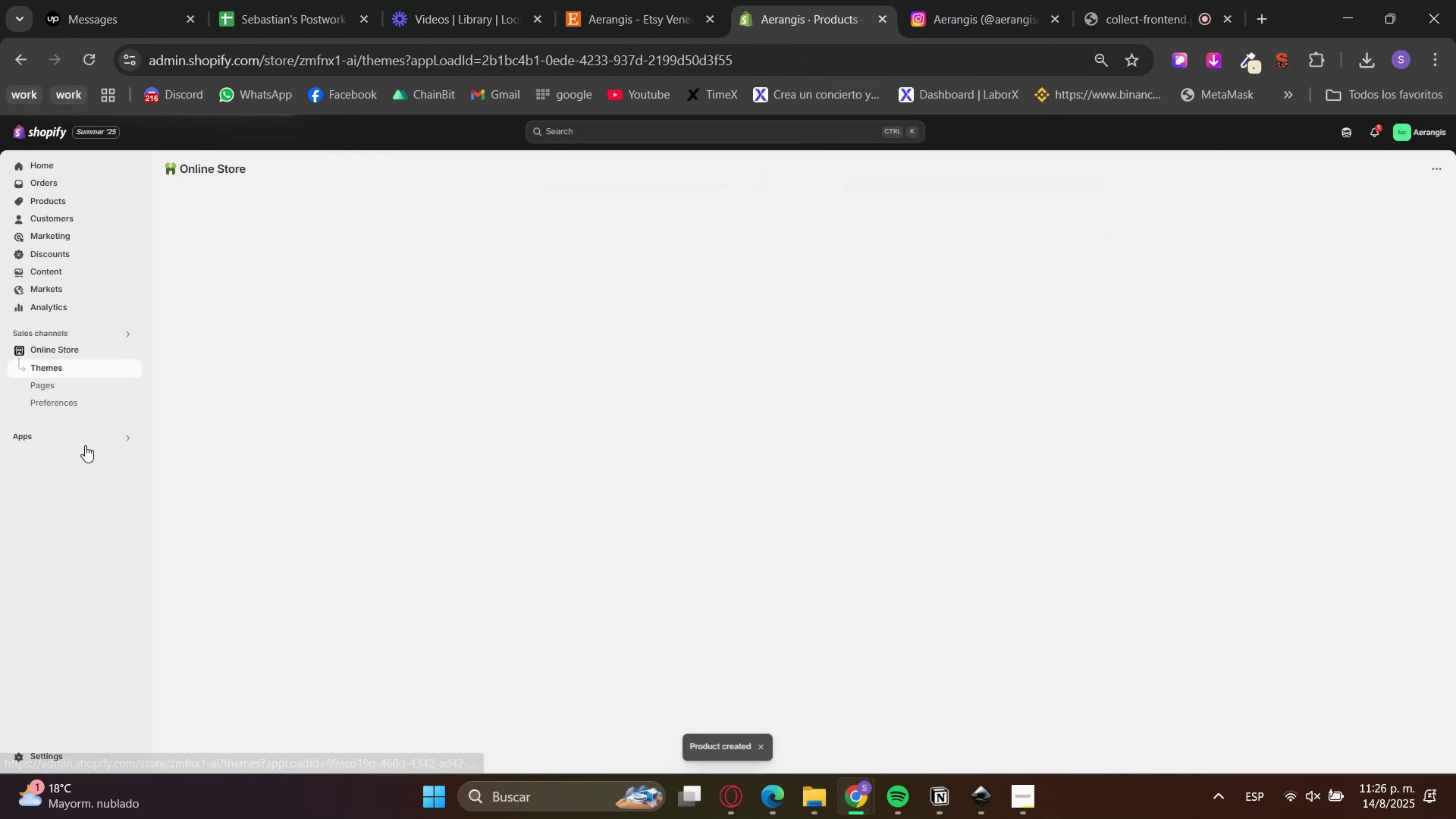 
left_click([1065, 482])
 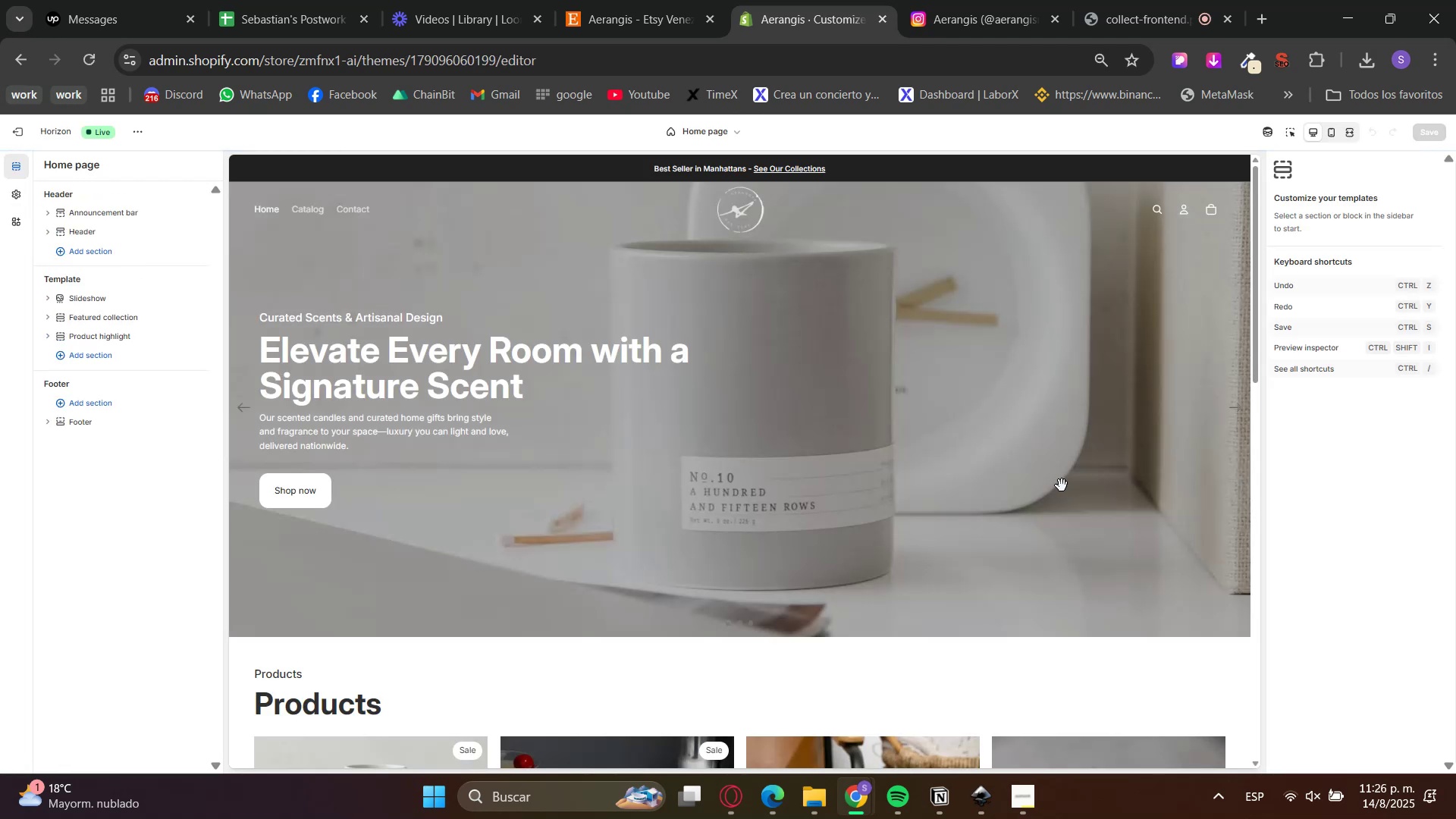 
left_click([99, 315])
 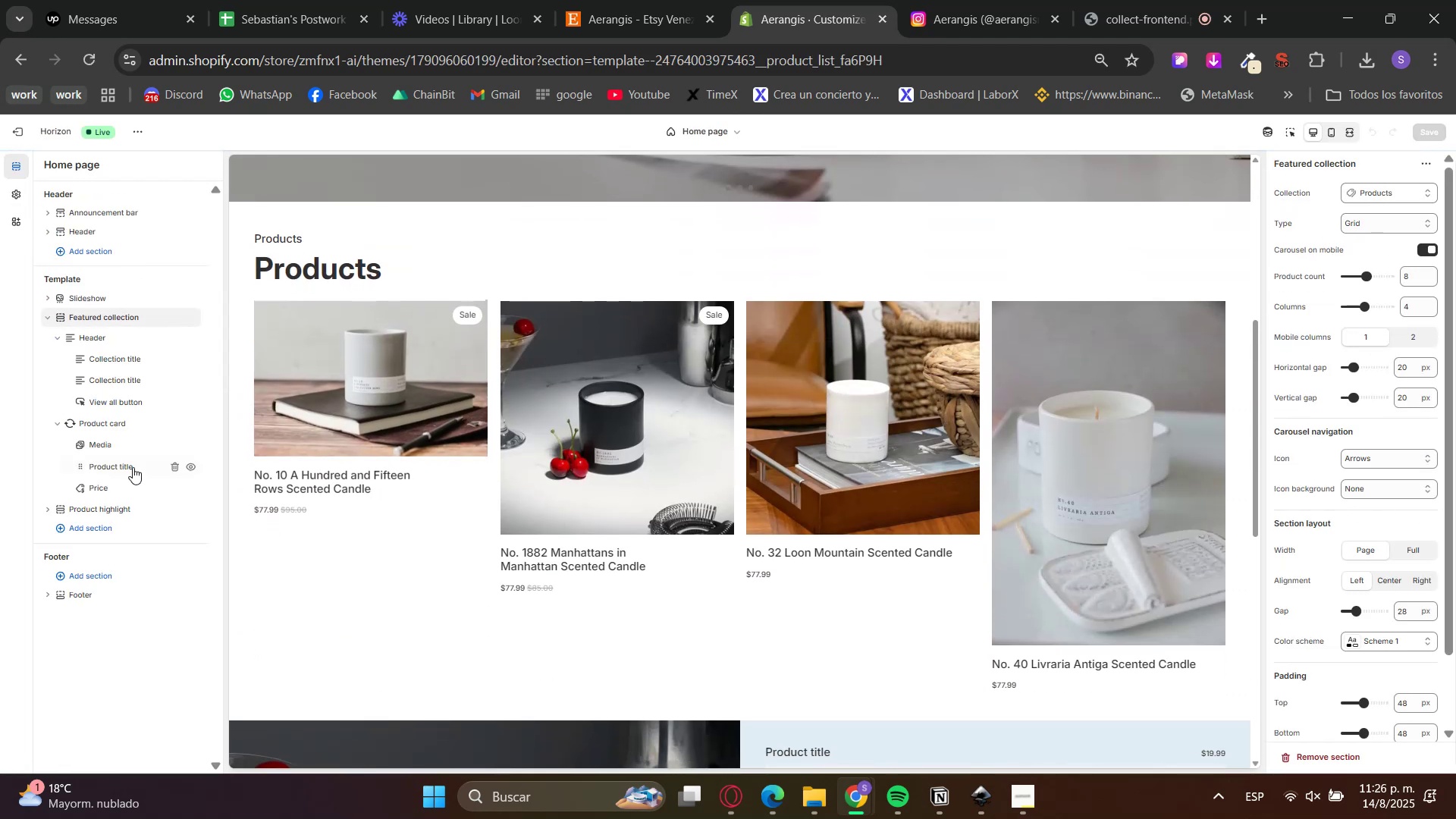 
left_click([112, 444])
 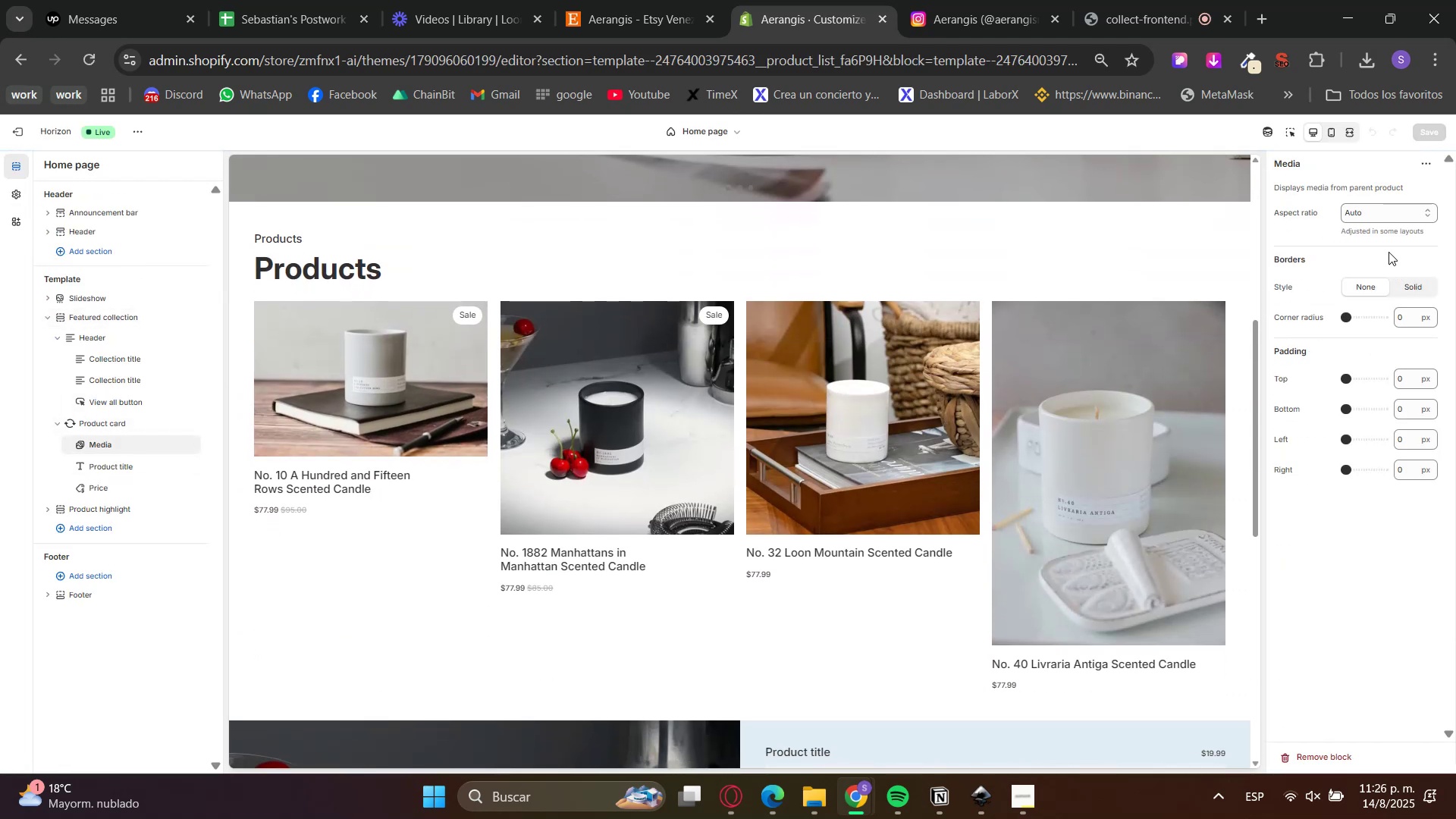 
left_click([1409, 212])
 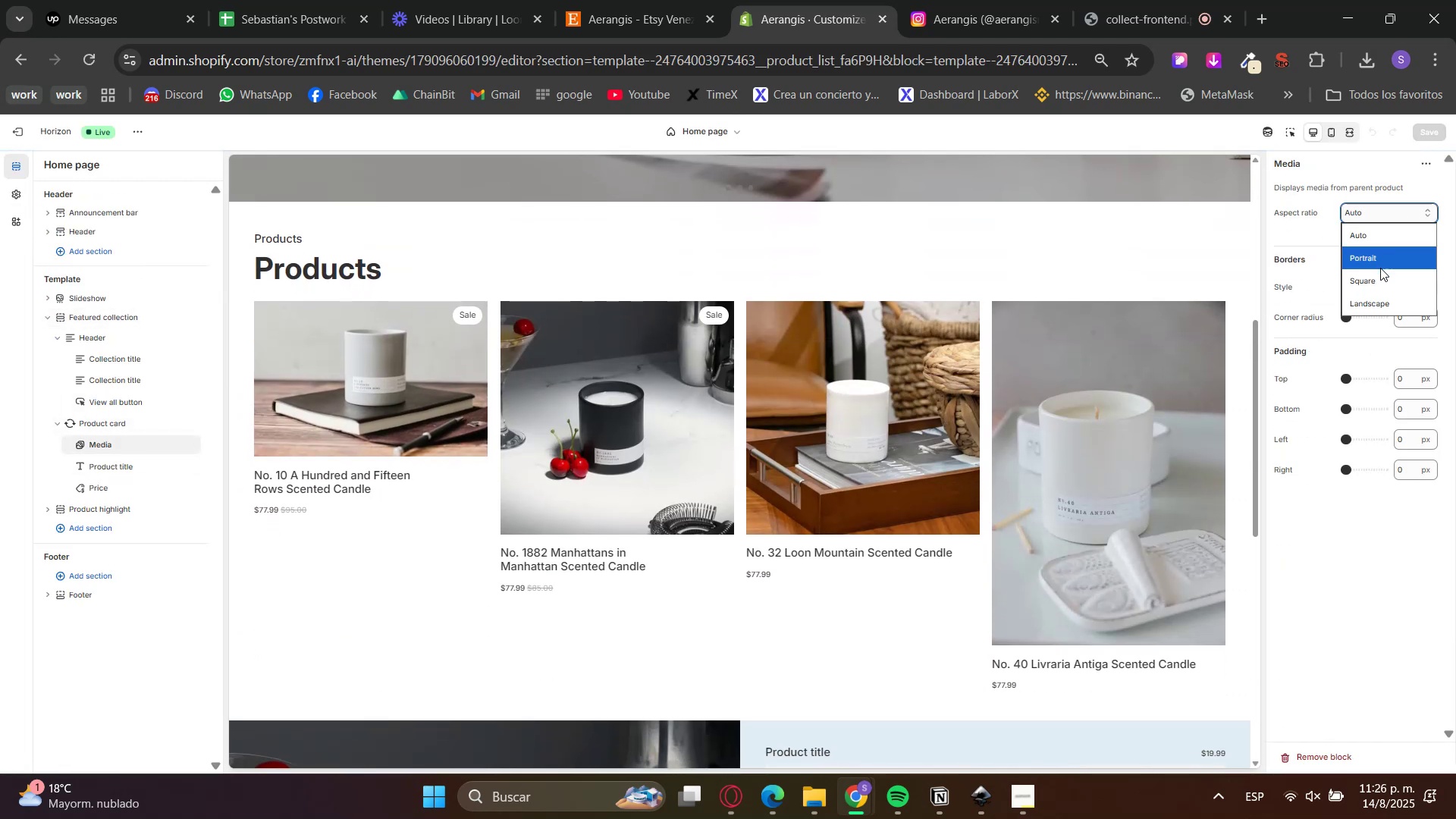 
left_click_drag(start_coordinate=[1382, 281], to_coordinate=[1384, 276])
 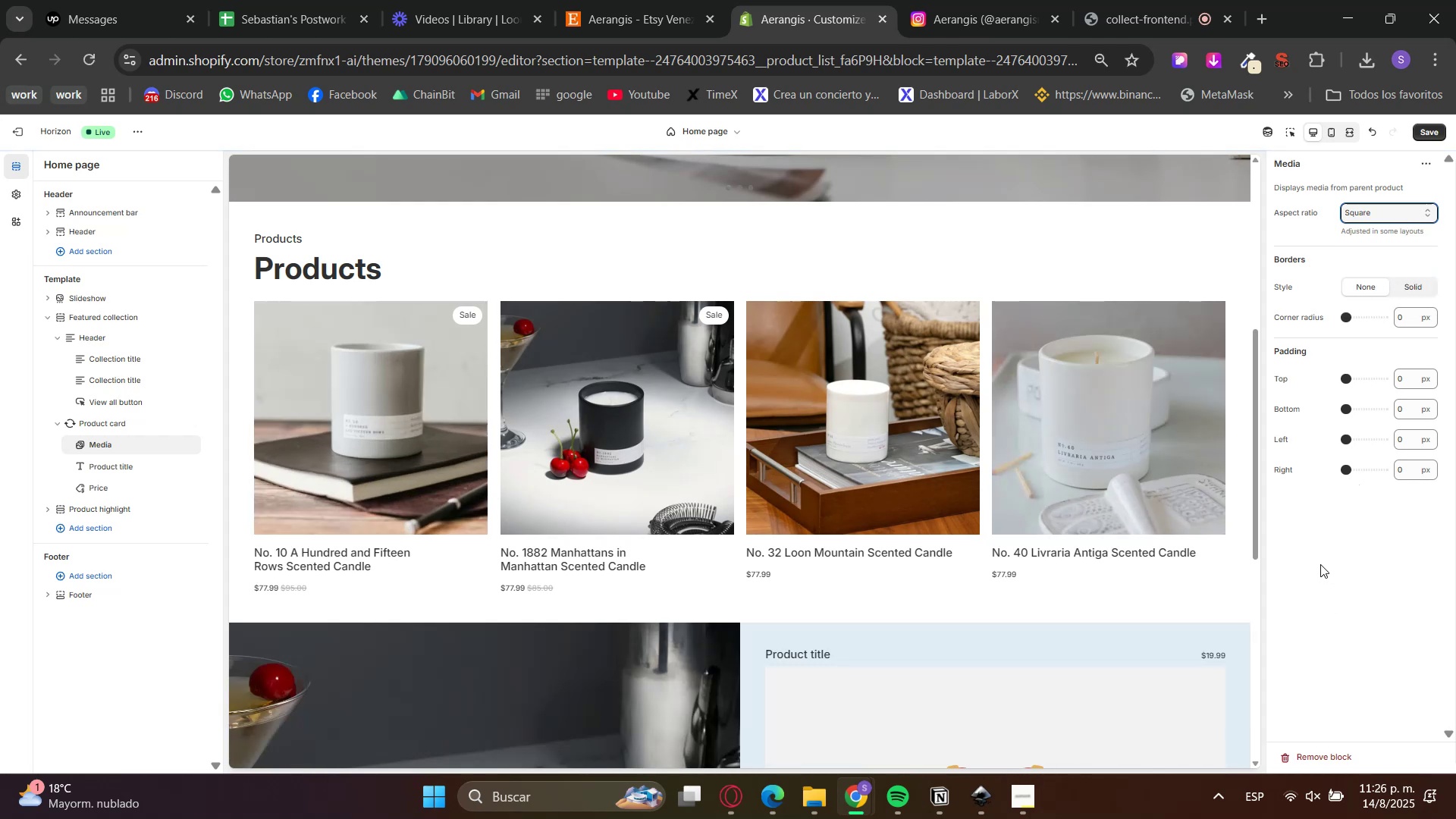 
left_click([1423, 132])
 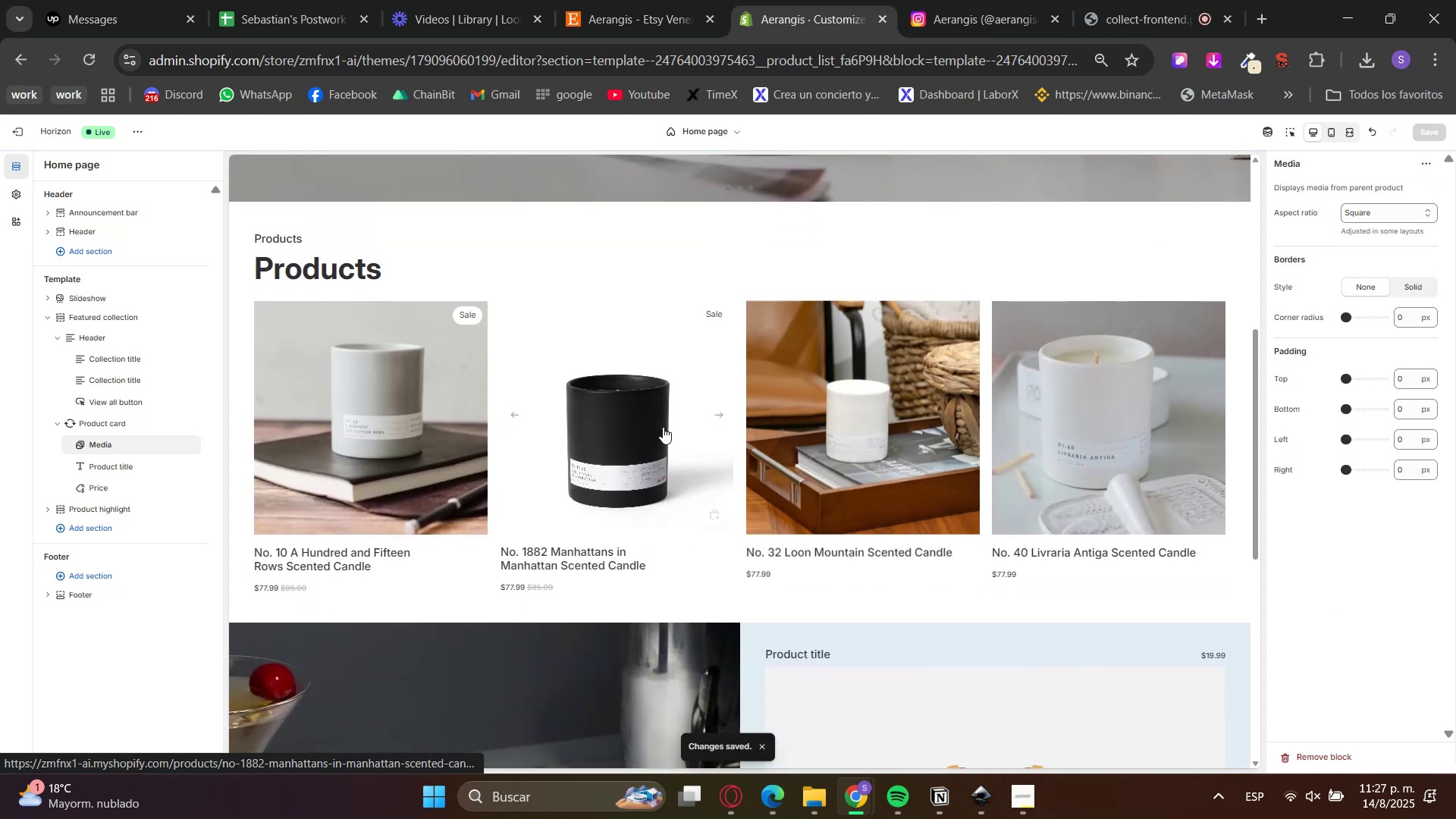 
scroll: coordinate [798, 463], scroll_direction: up, amount: 7.0
 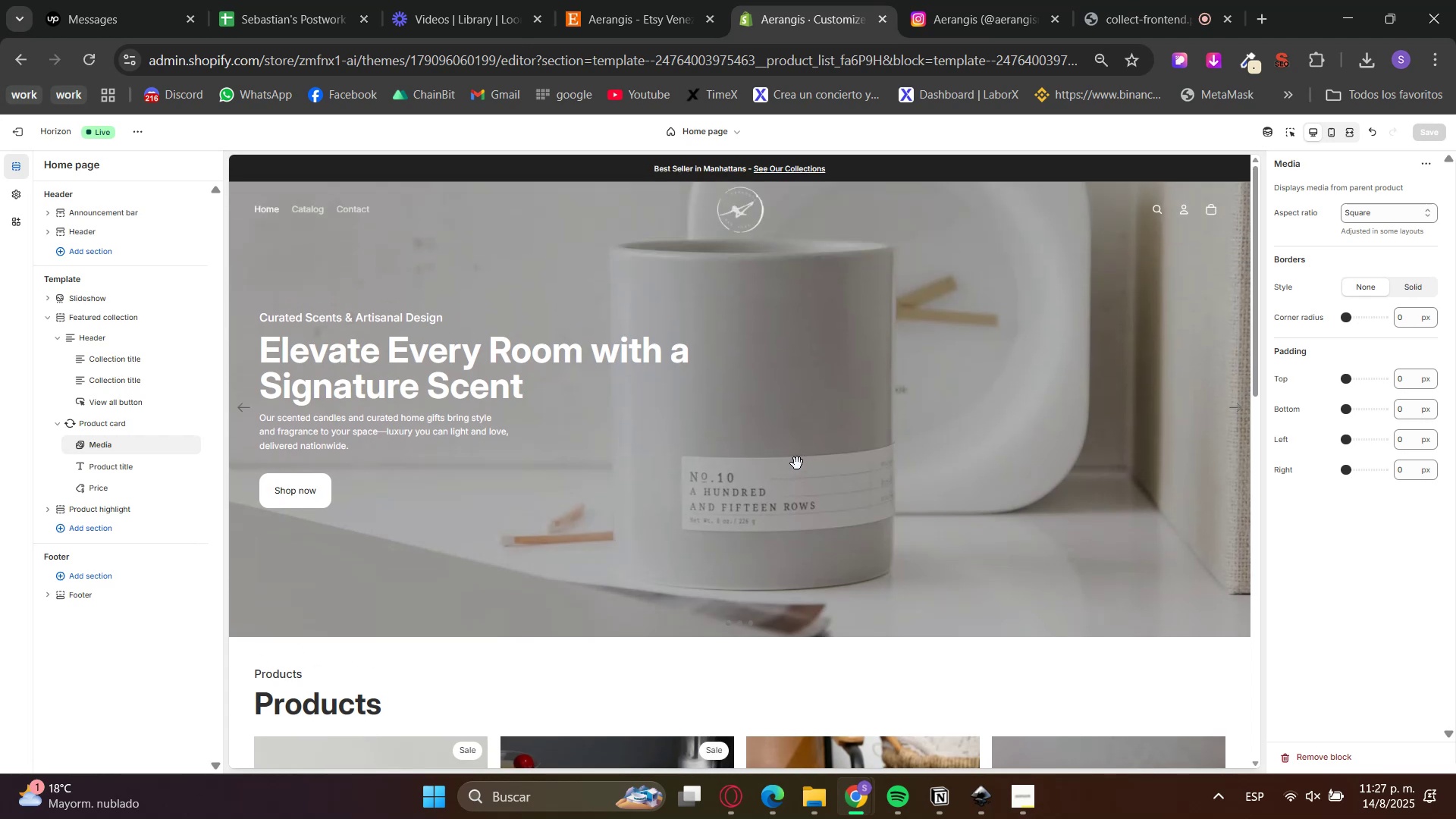 
wait(8.92)
 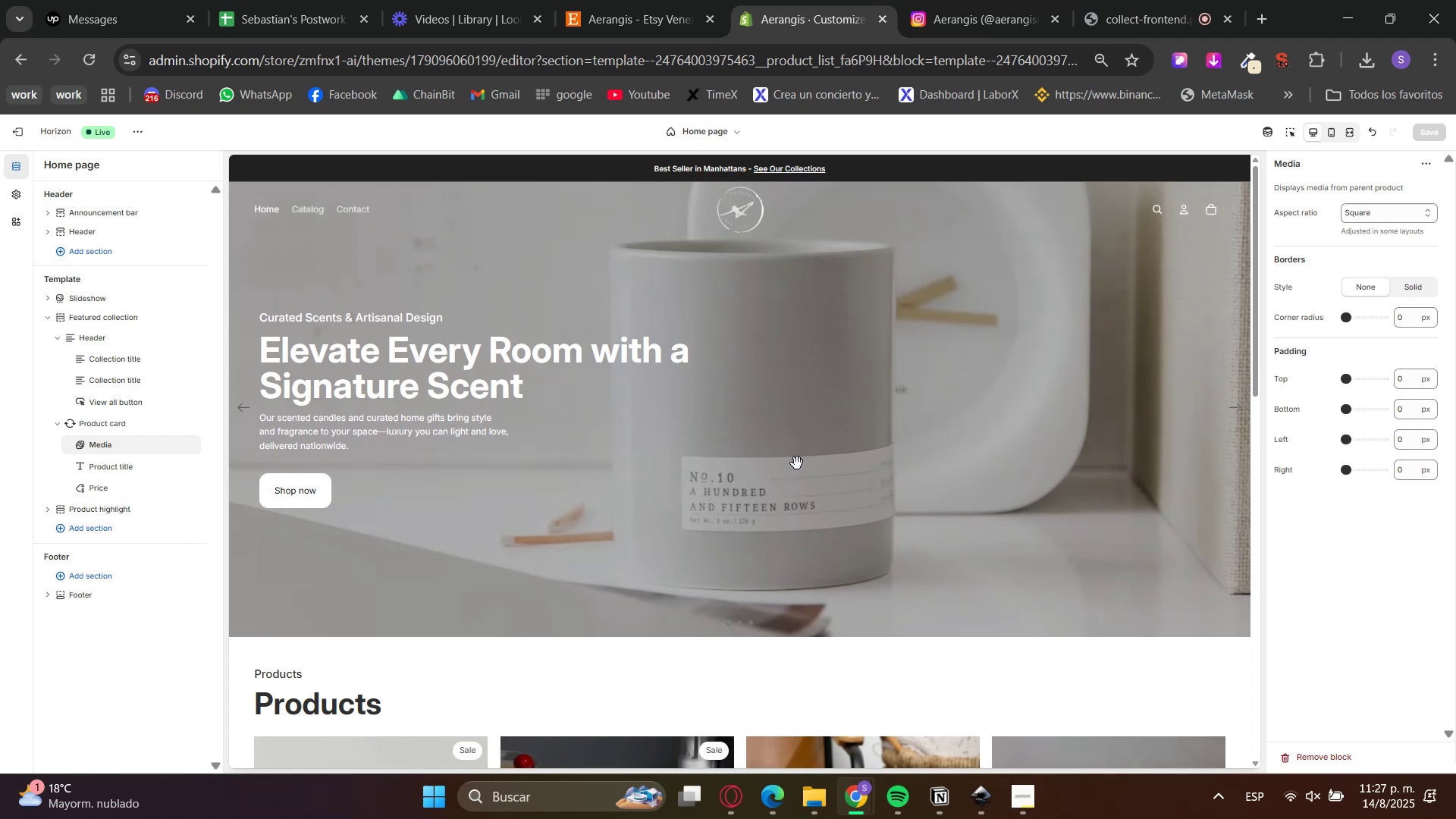 
left_click_drag(start_coordinate=[1414, 314], to_coordinate=[1354, 330])
 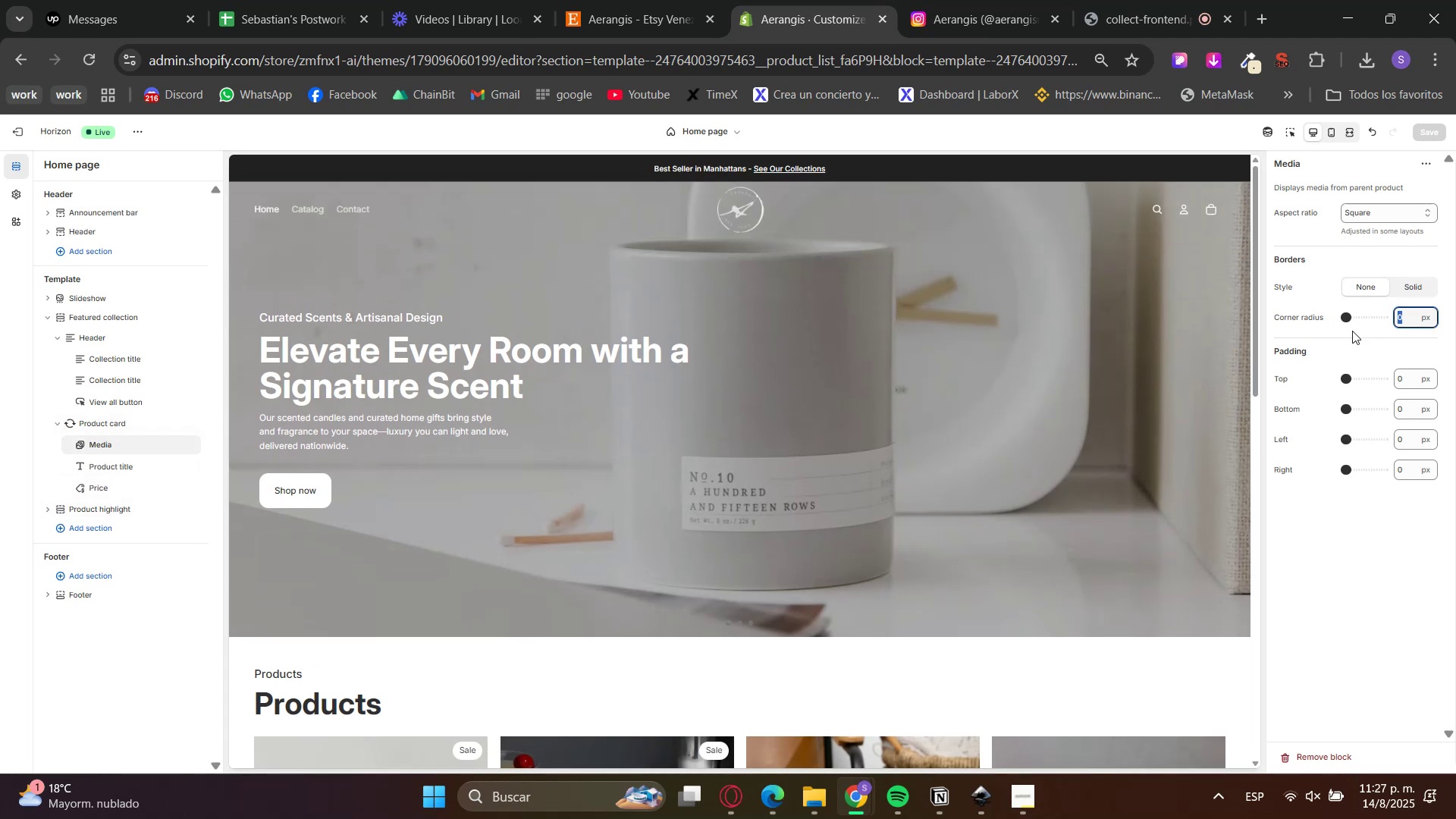 
key(Numpad2)
 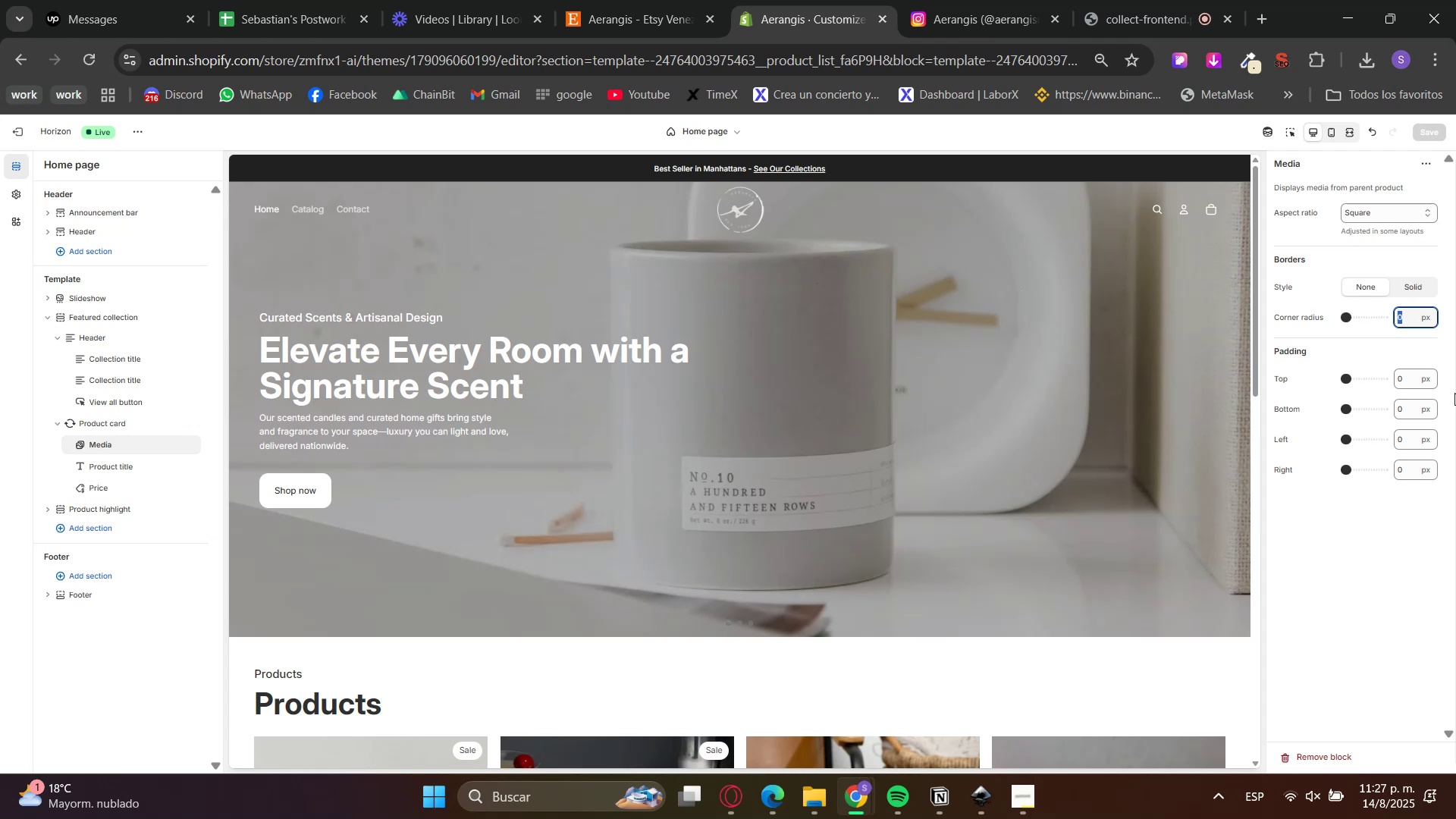 
key(Numpad0)
 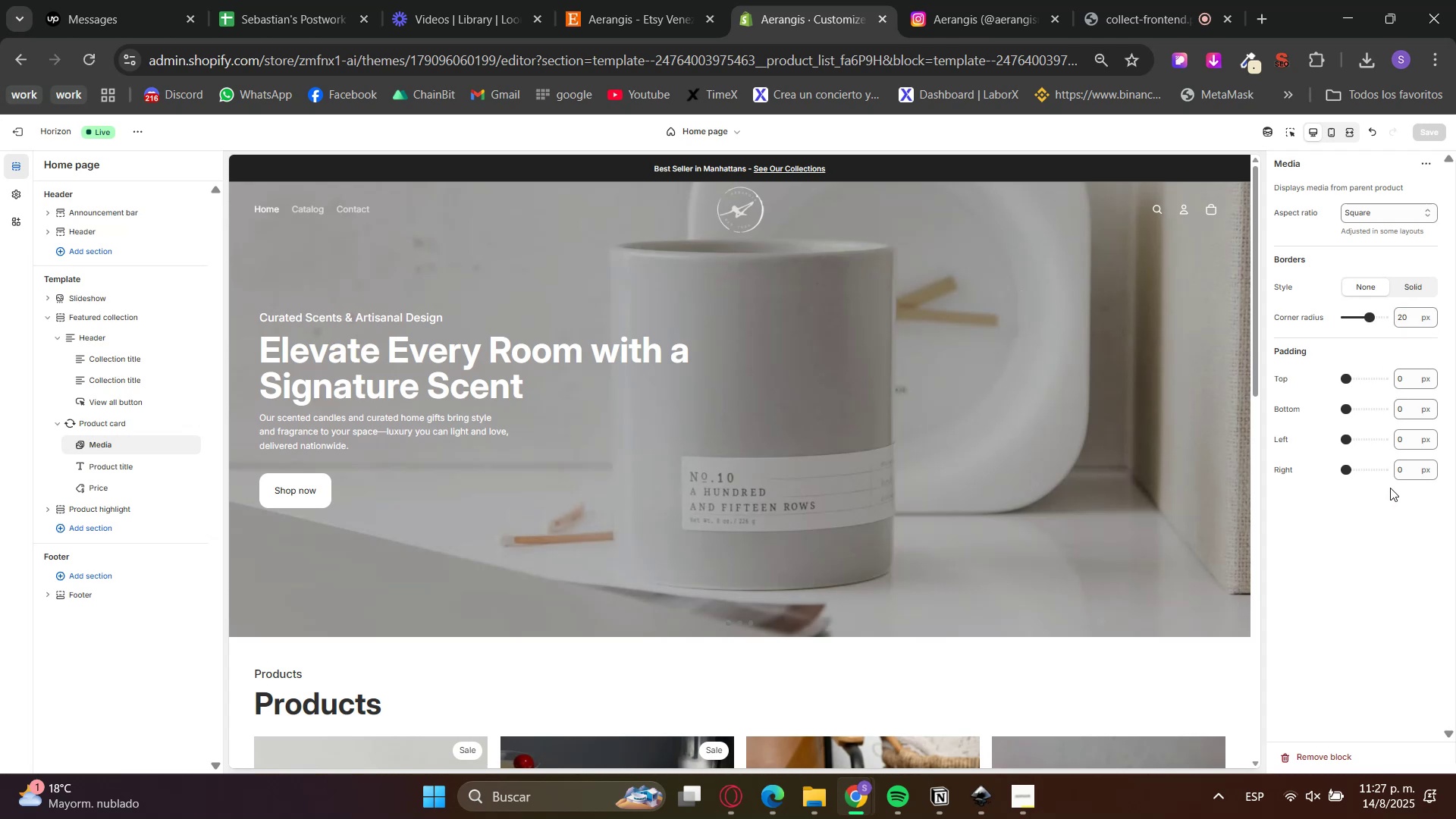 
scroll: coordinate [1238, 445], scroll_direction: down, amount: 4.0
 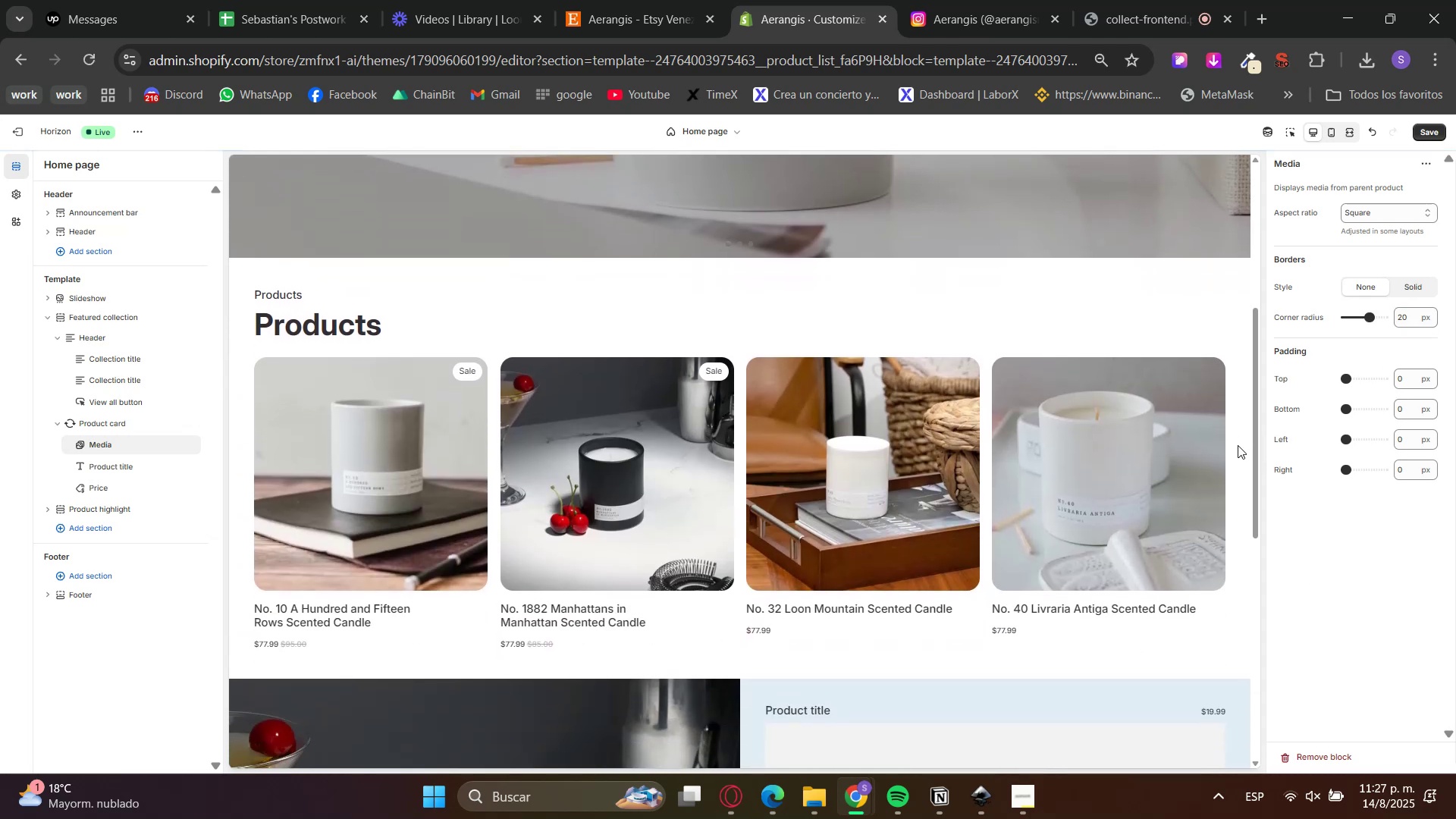 
scroll: coordinate [1238, 445], scroll_direction: up, amount: 5.0
 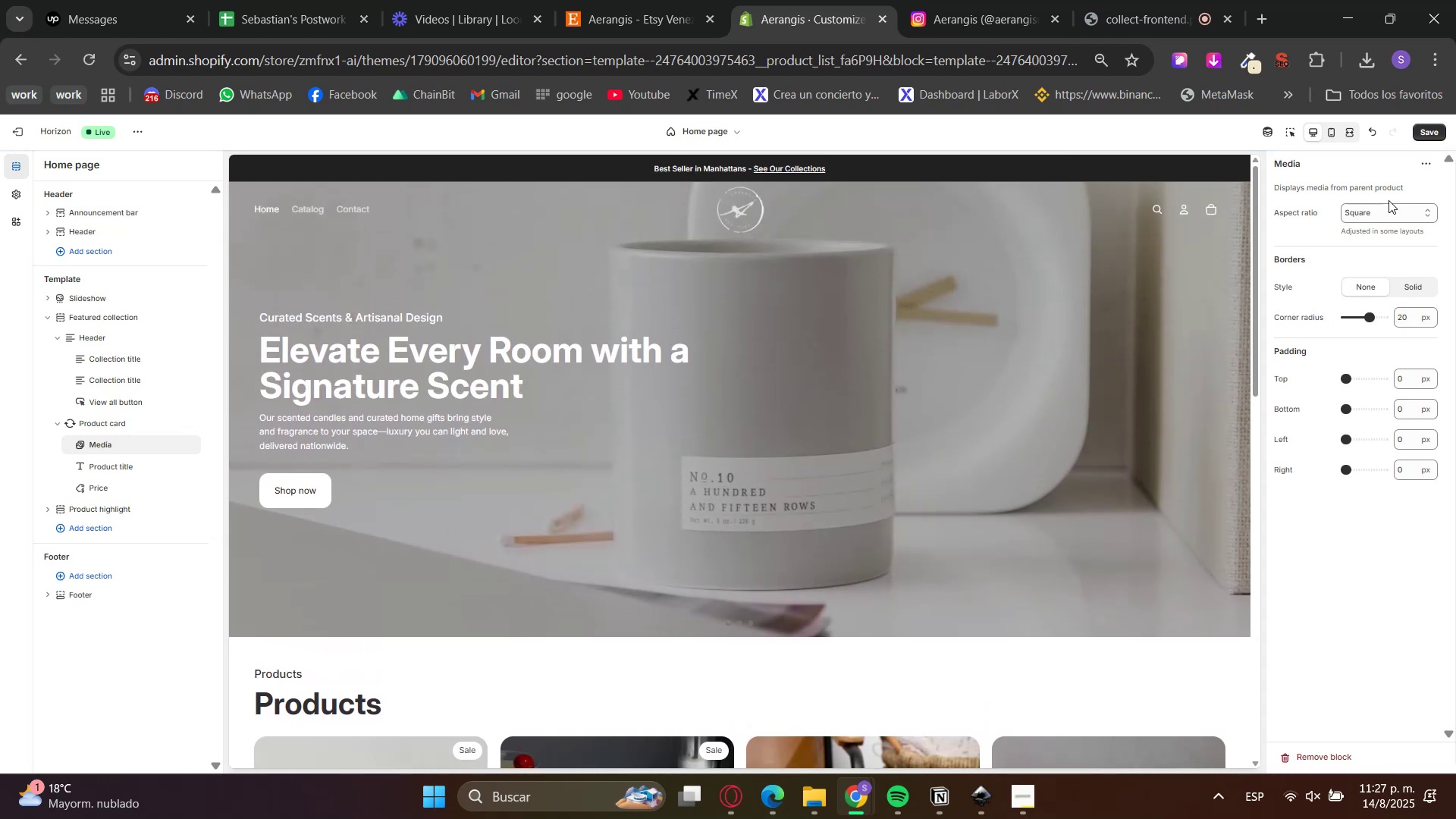 
left_click([1418, 135])
 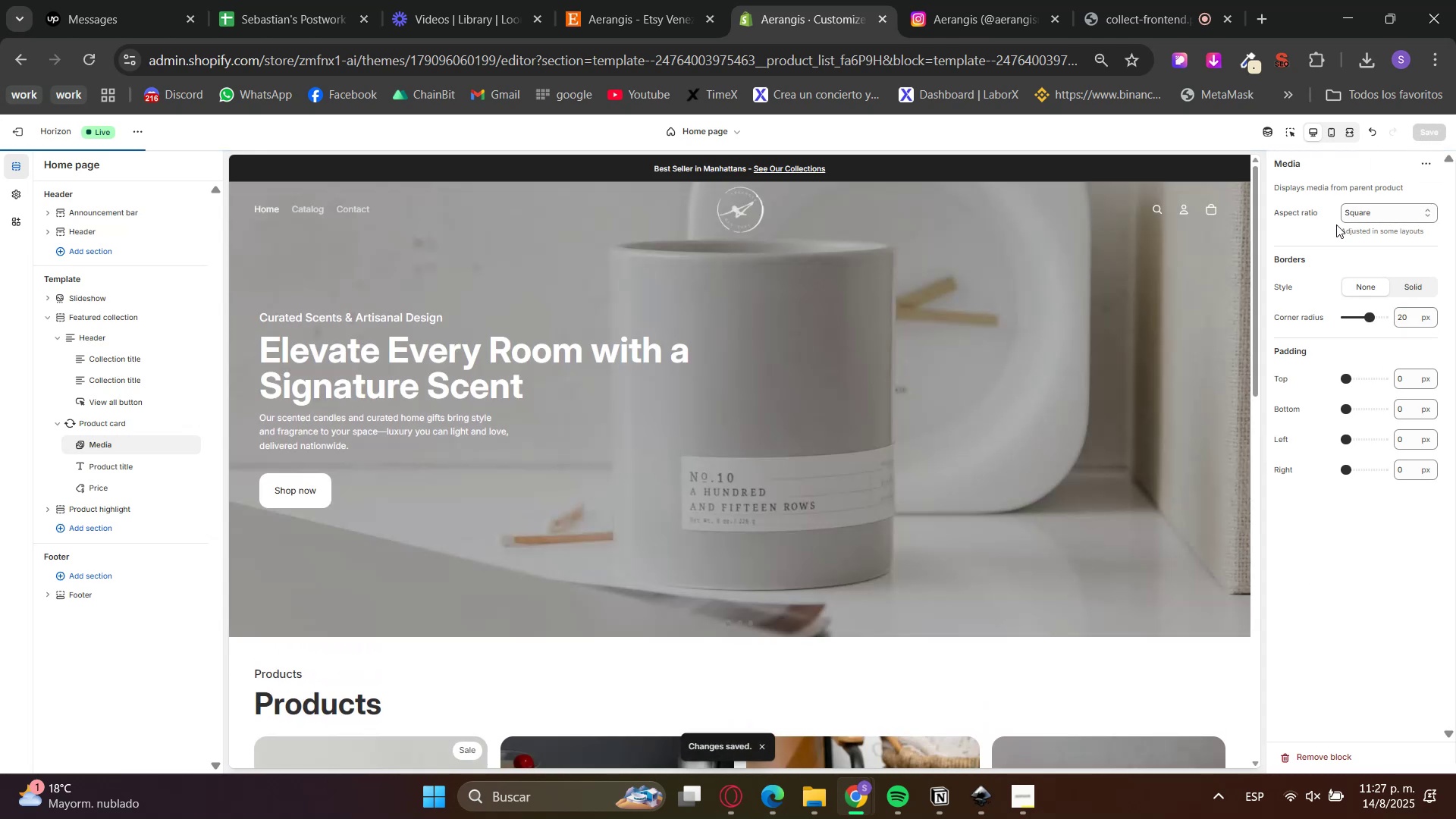 
left_click_drag(start_coordinate=[1035, 374], to_coordinate=[960, 389])
 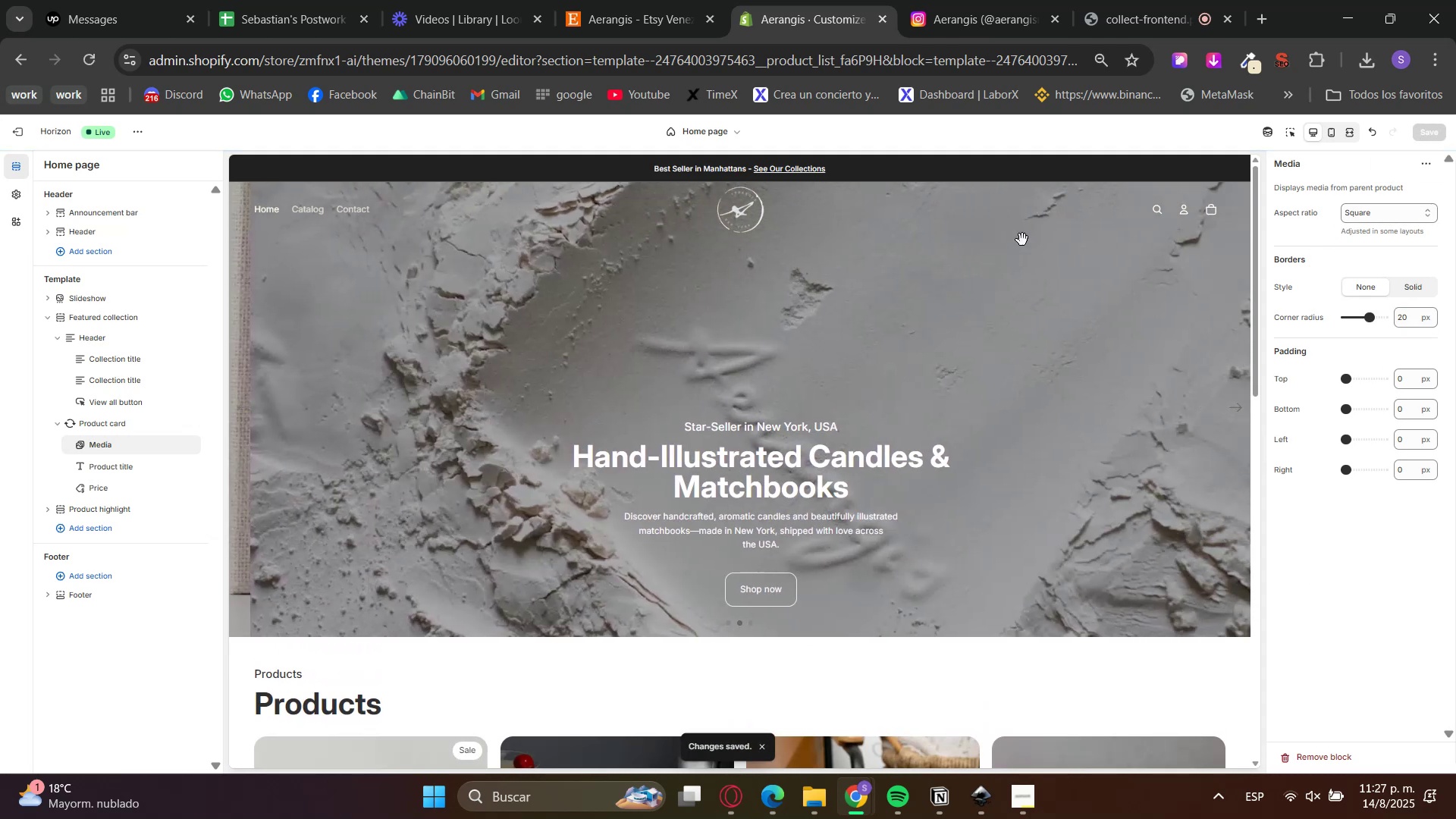 